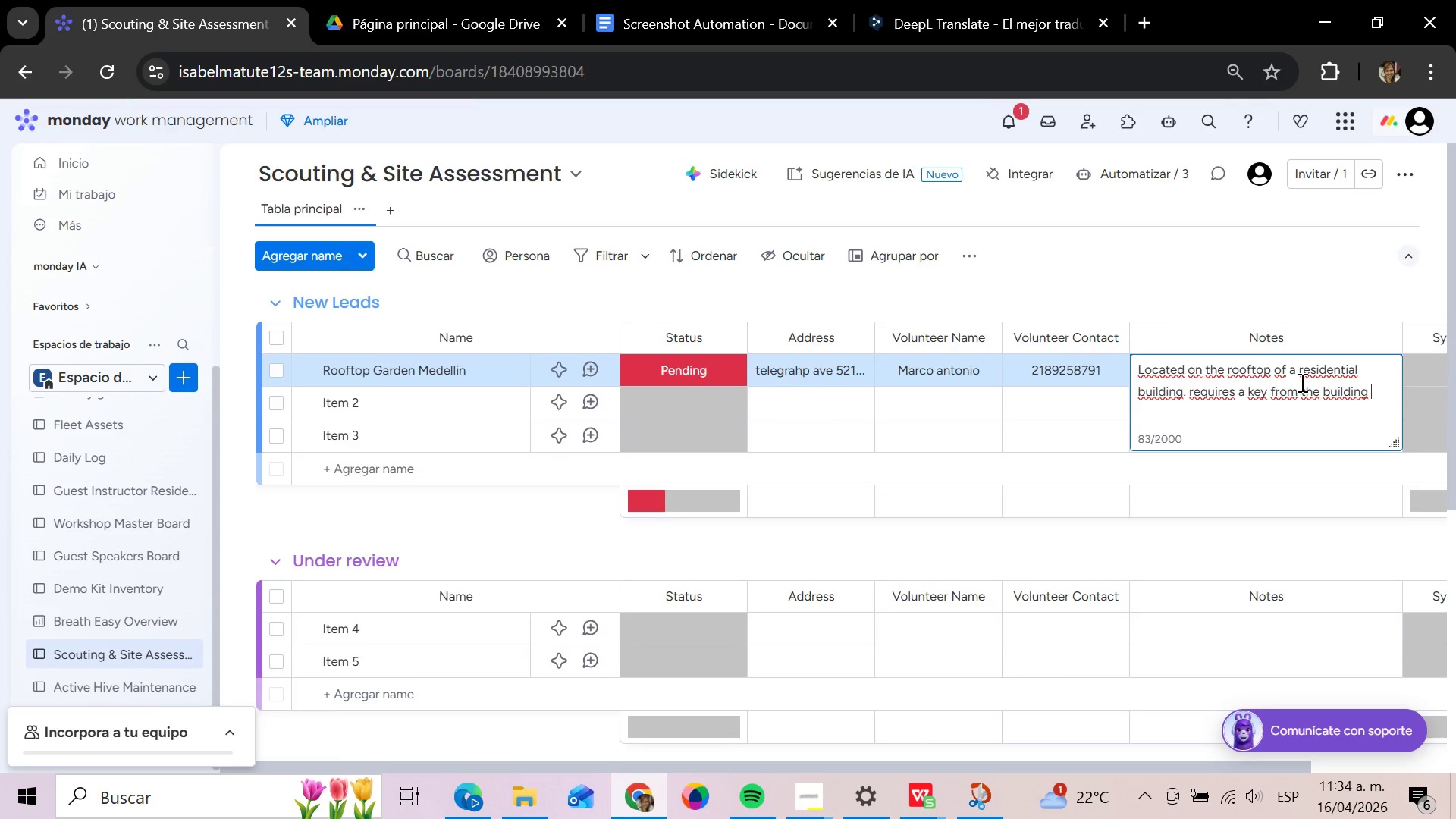 
type(manager for access. good sunlight expor)
key(Backspace)
type(sure tr)
key(Backspace)
type(hrough)
 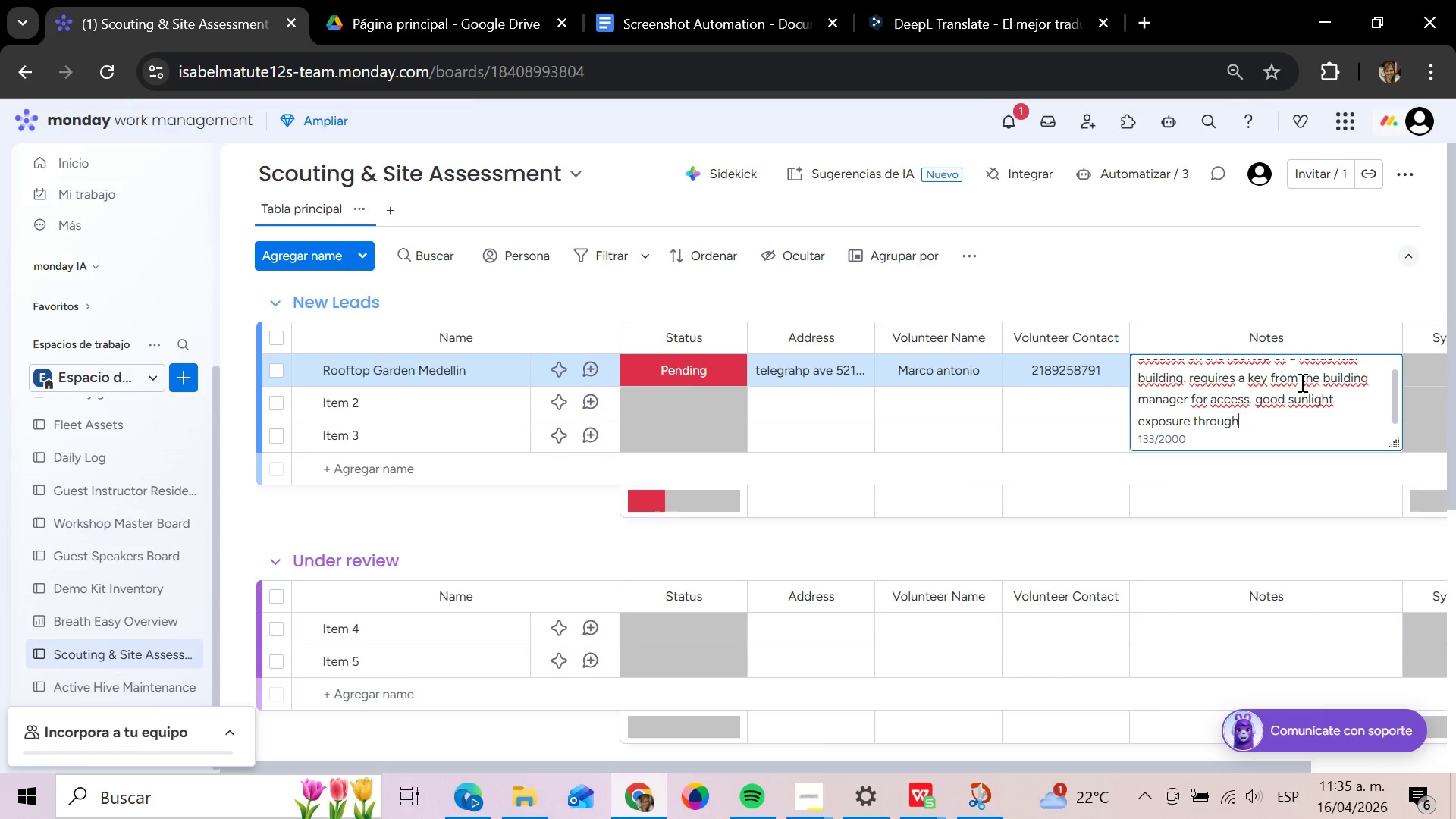 
type(out the day)
 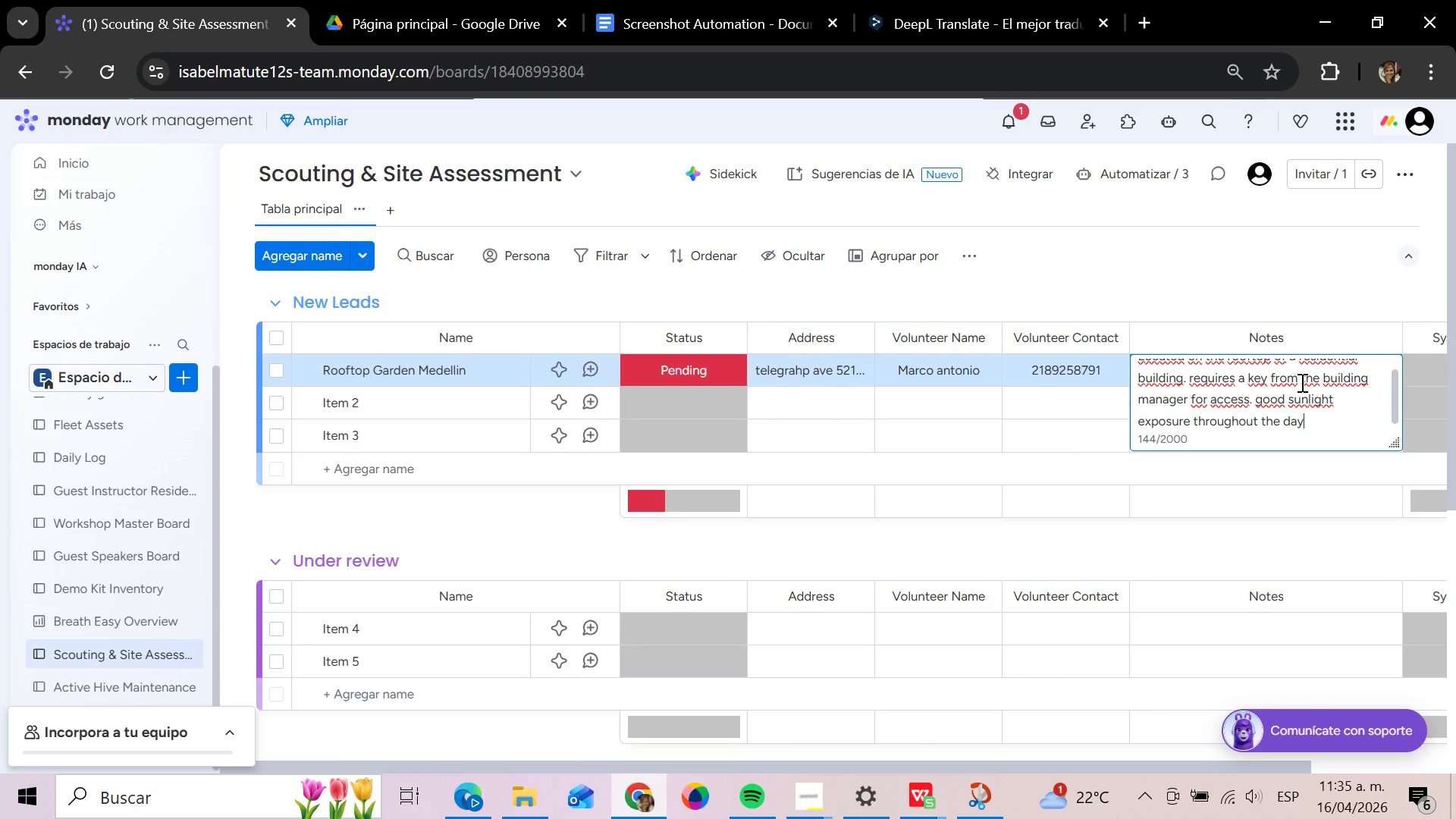 
key(Enter)
 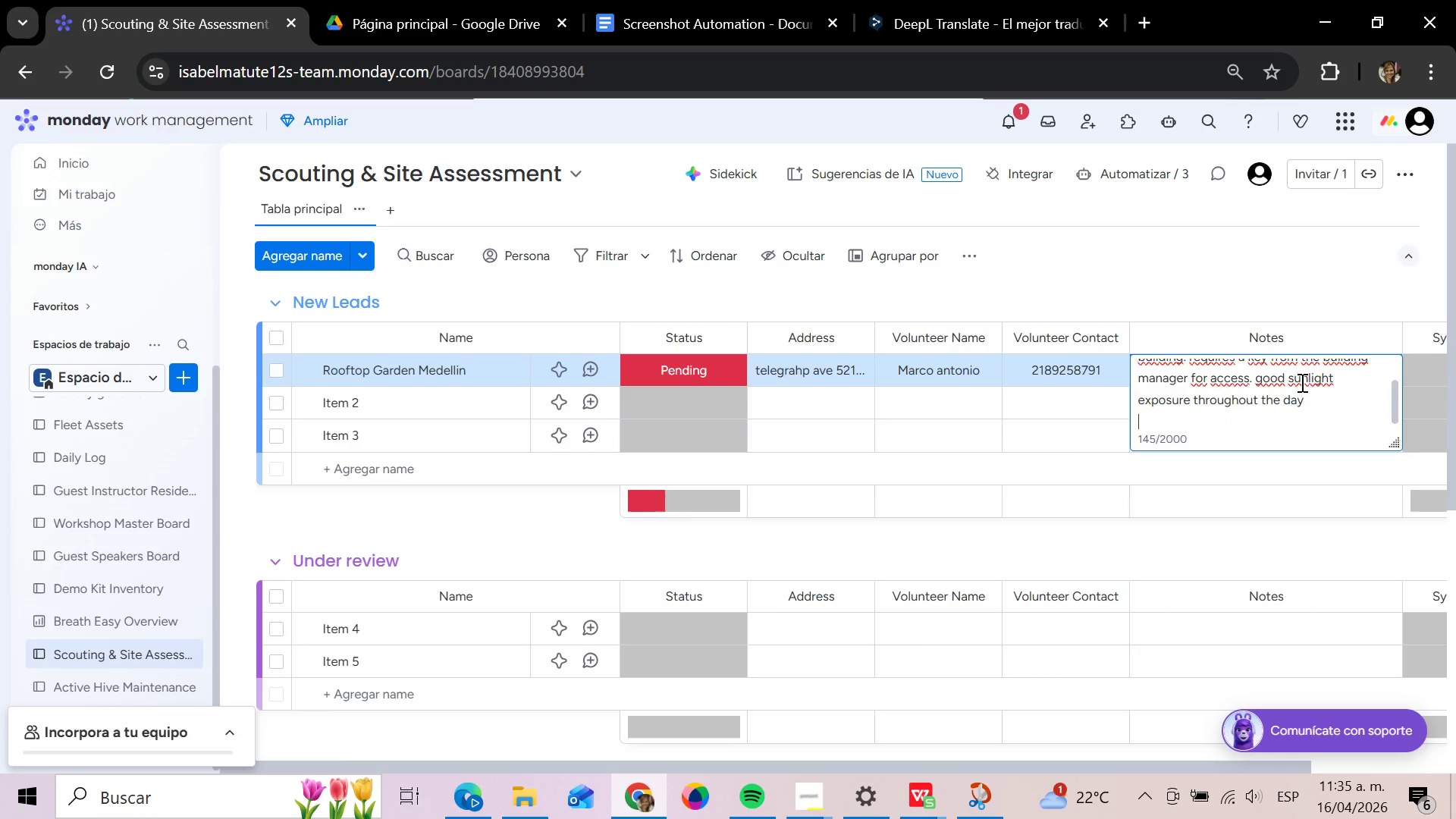 
wait(6.38)
 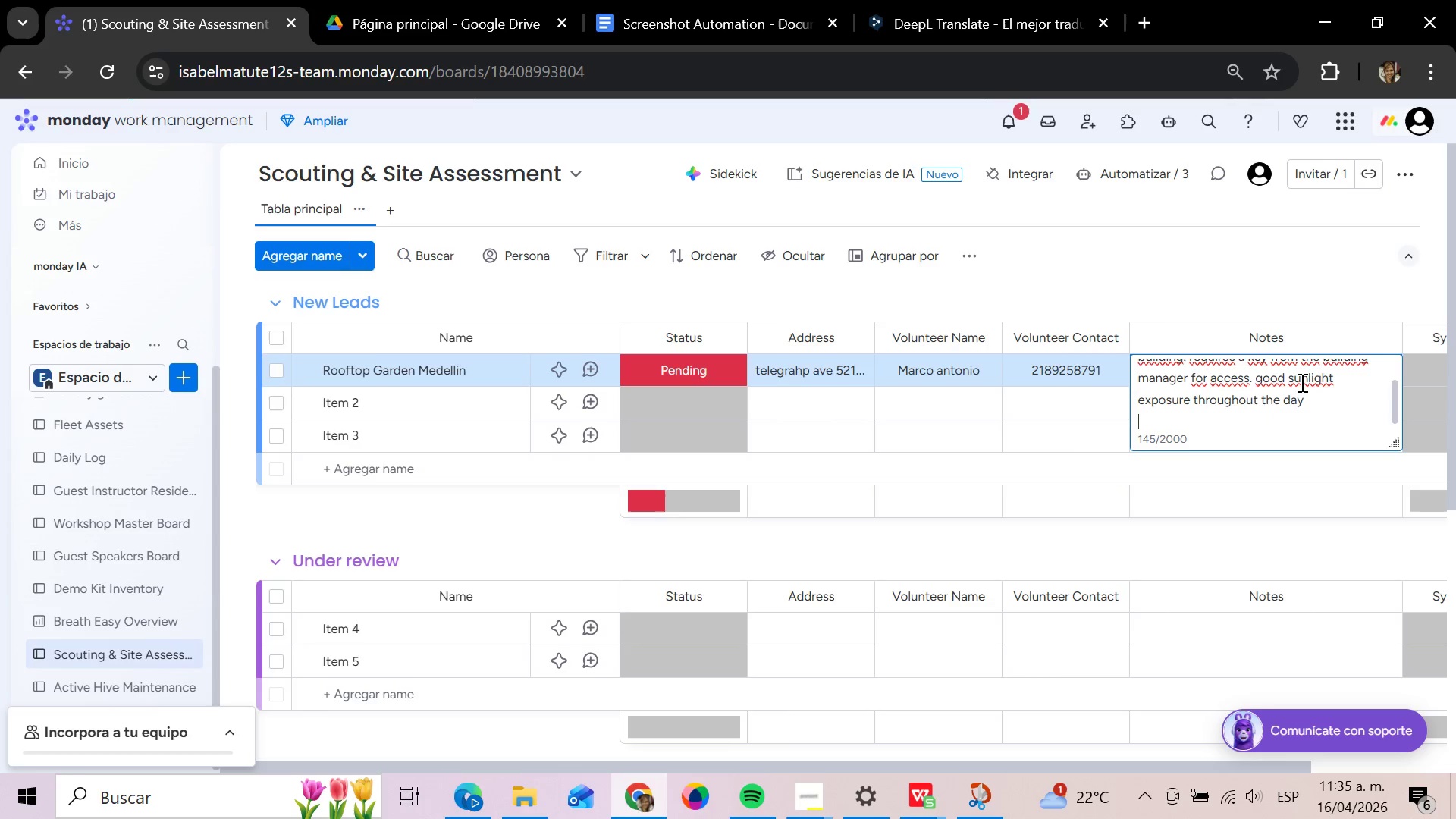 
left_click([1294, 297])
 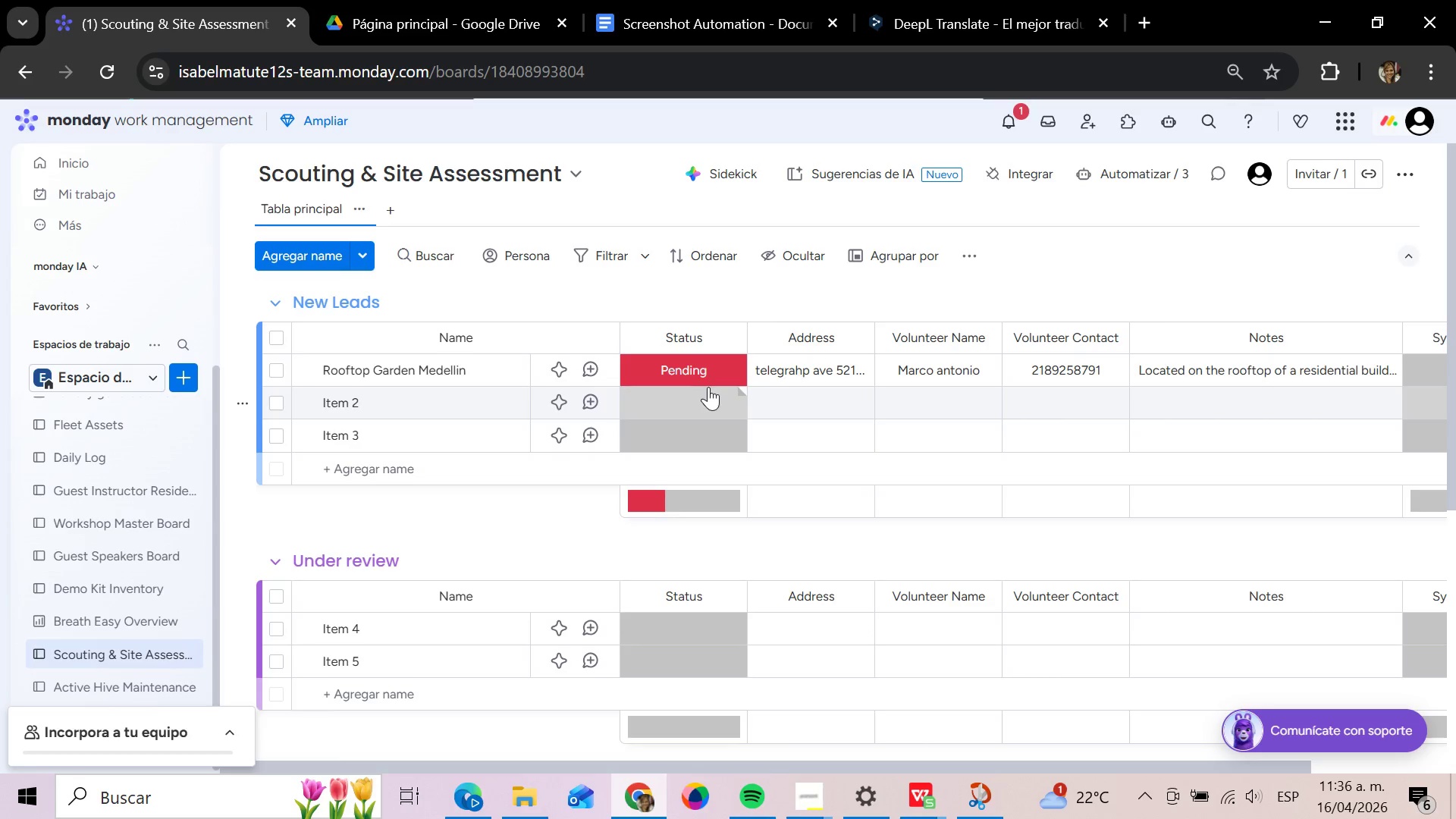 
wait(59.5)
 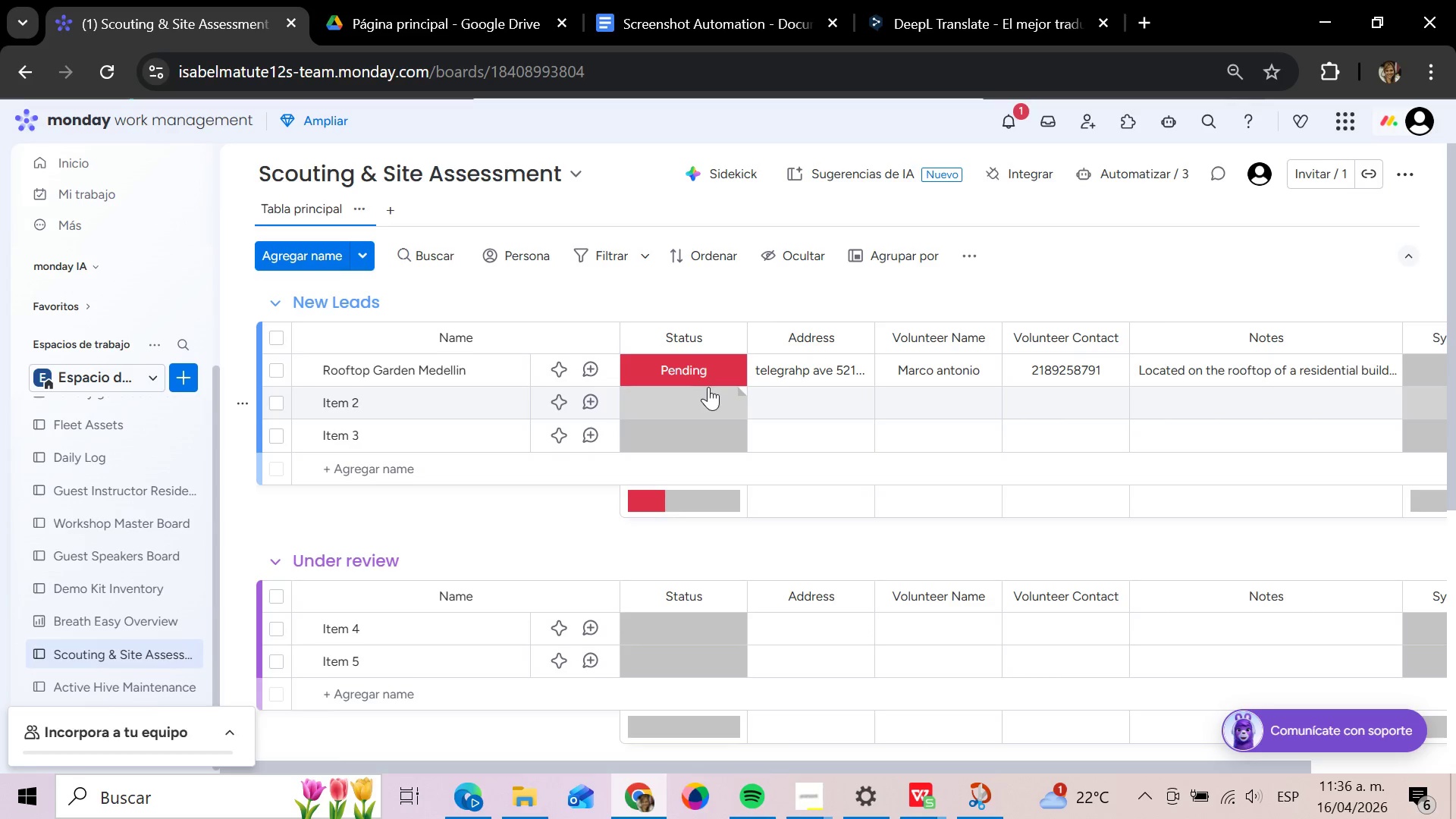 
left_click([690, 355])
 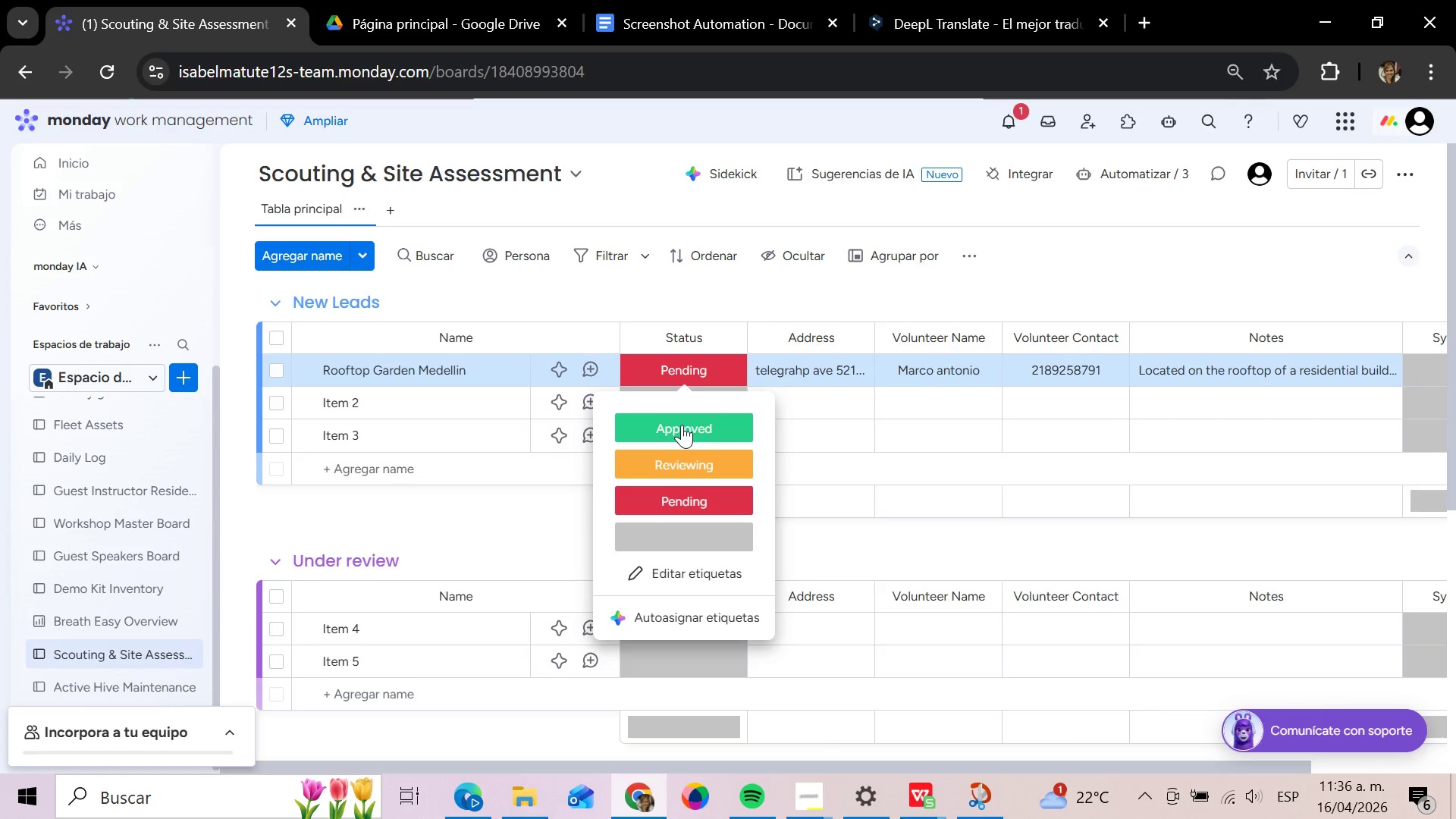 
left_click([682, 425])
 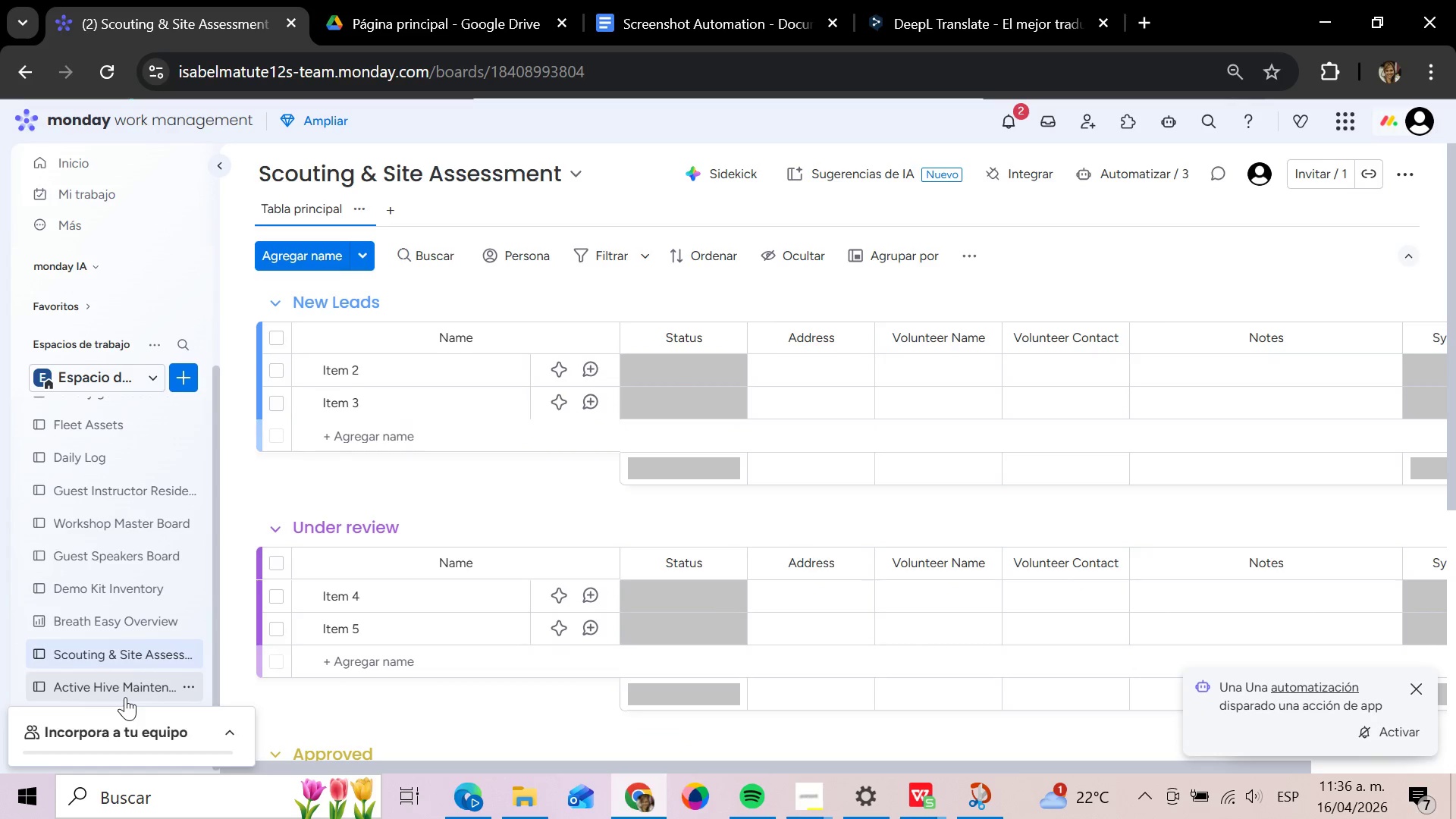 
wait(13.08)
 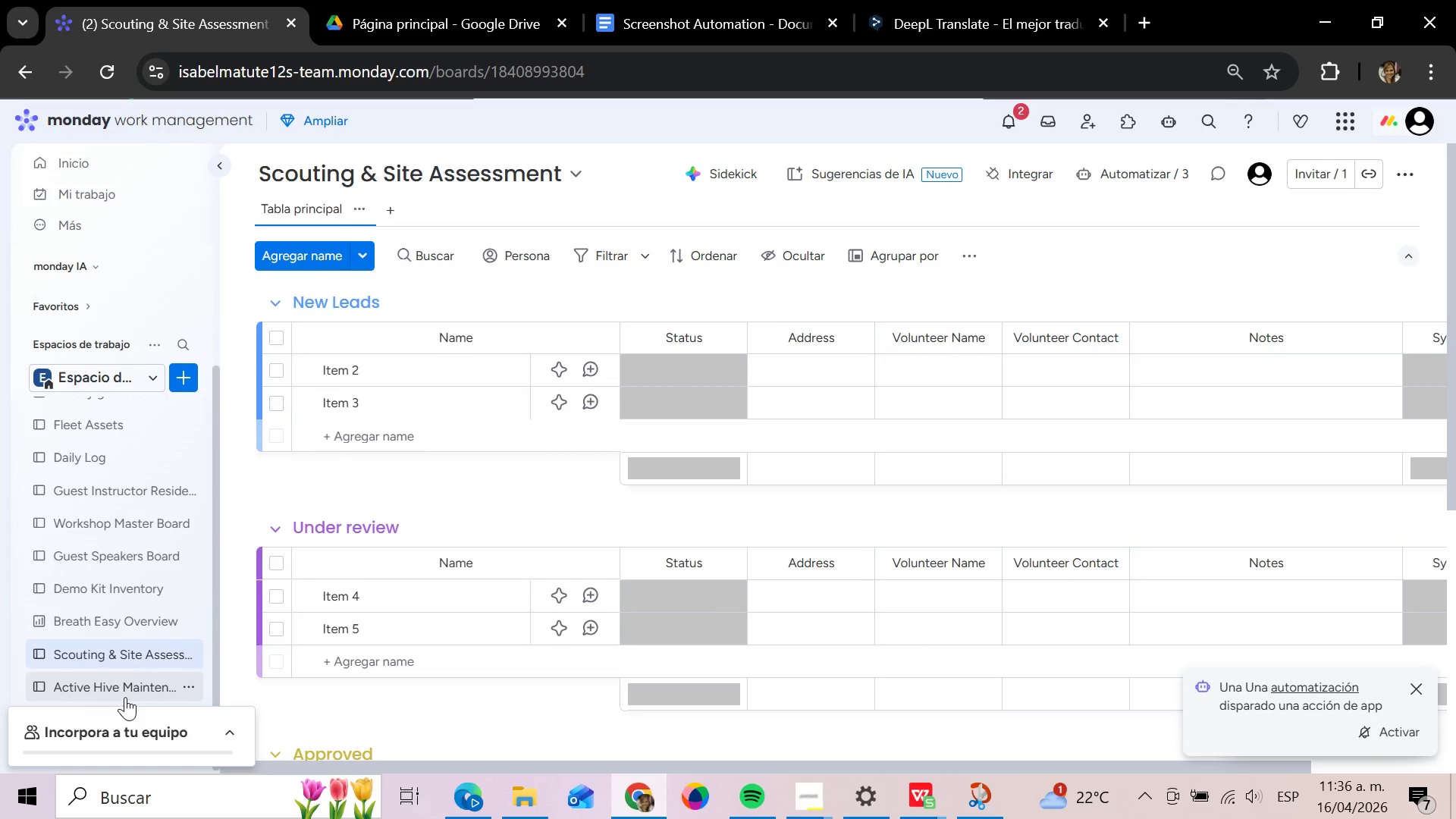 
left_click([127, 703])
 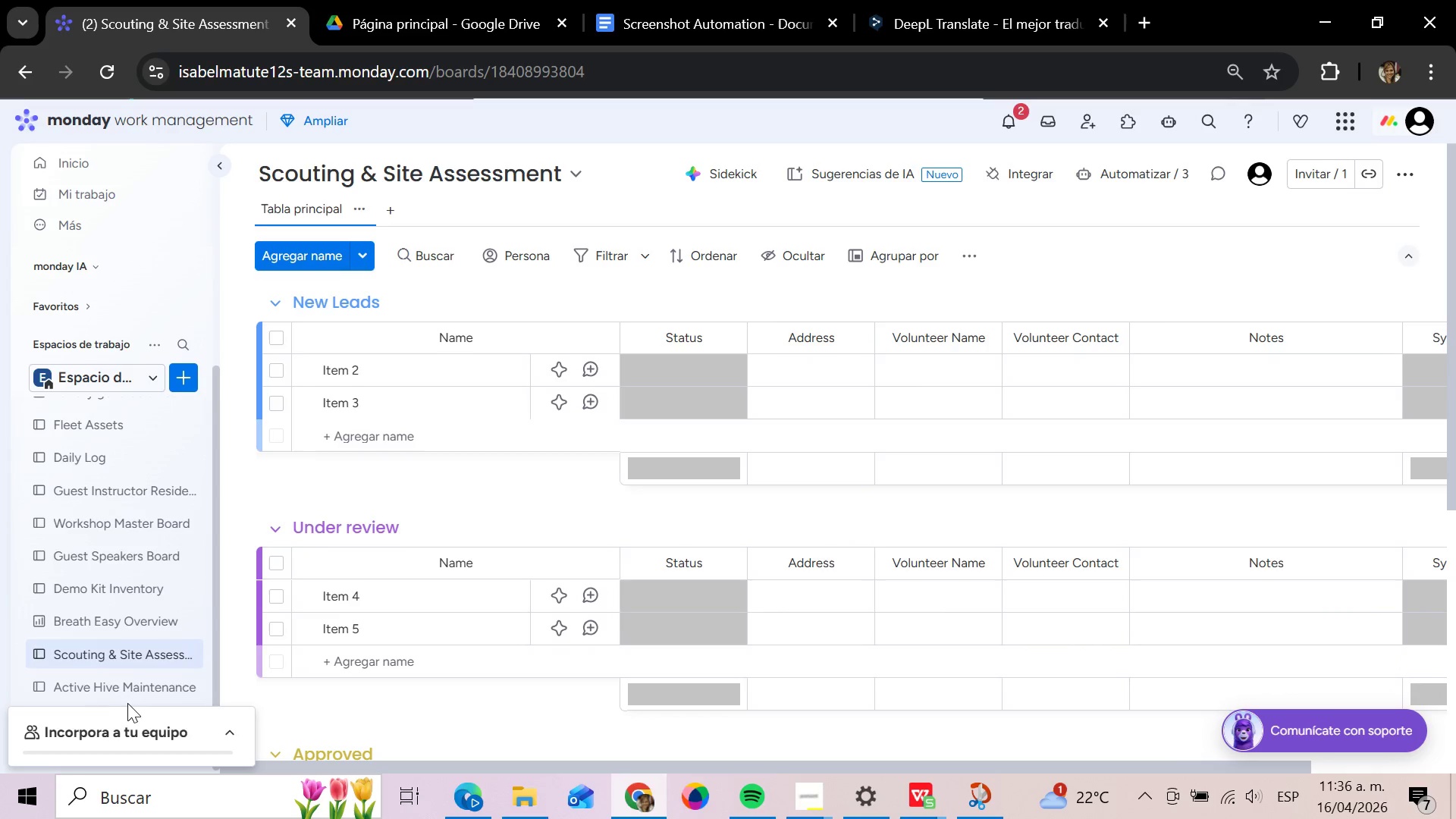 
left_click([132, 689])
 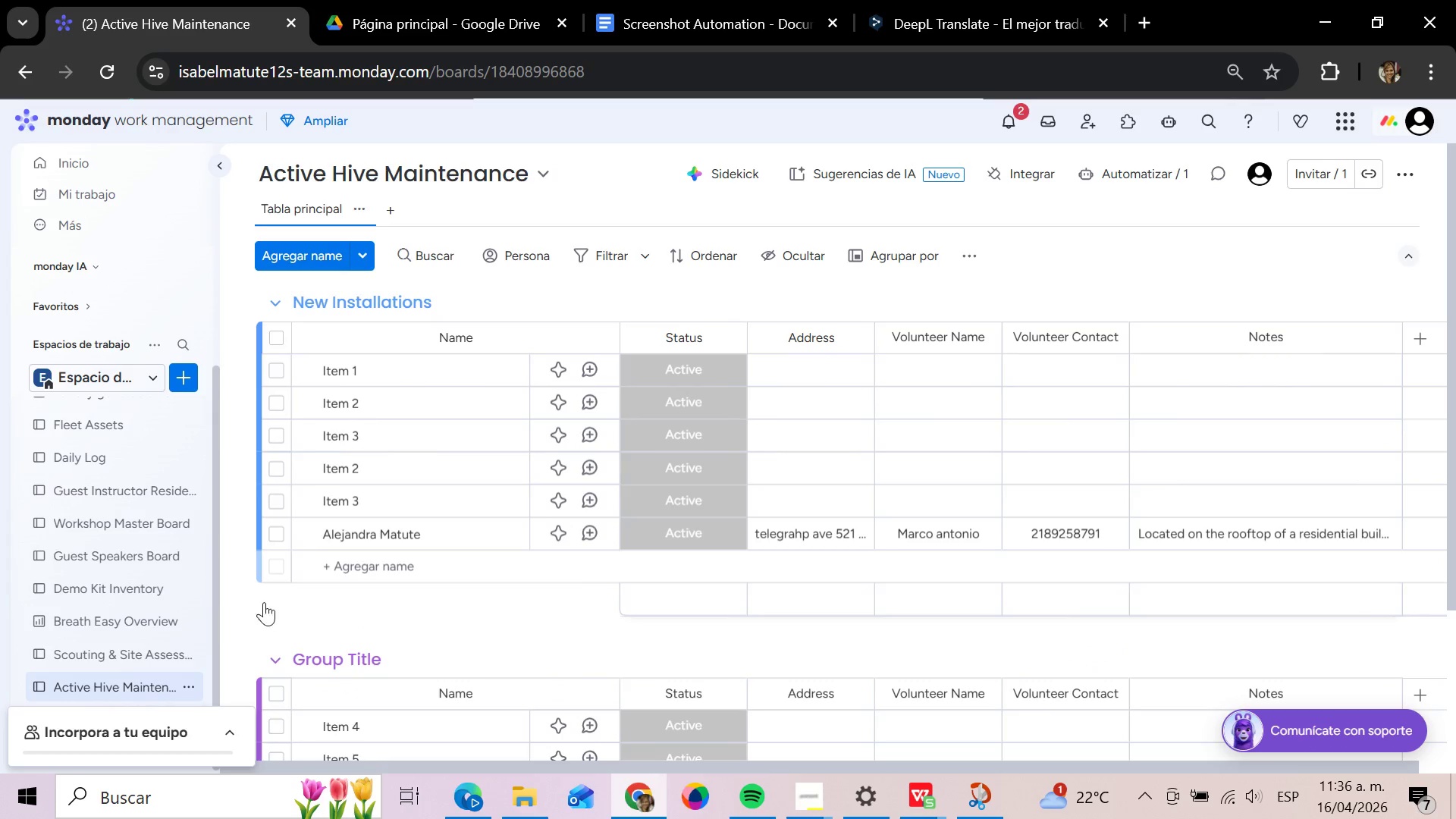 
mouse_move([512, 533])
 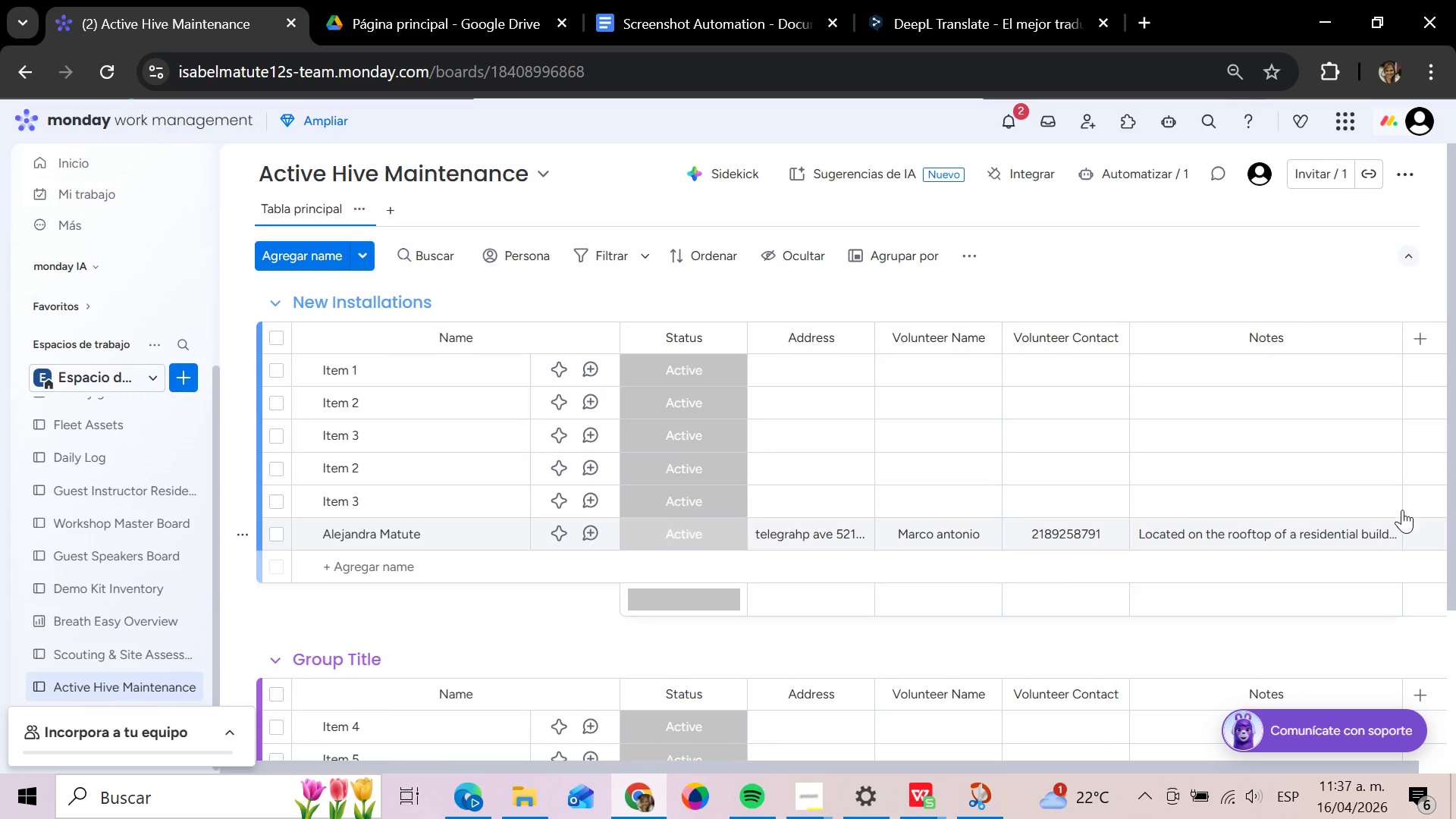 
scroll: coordinate [1402, 510], scroll_direction: down, amount: 2.0
 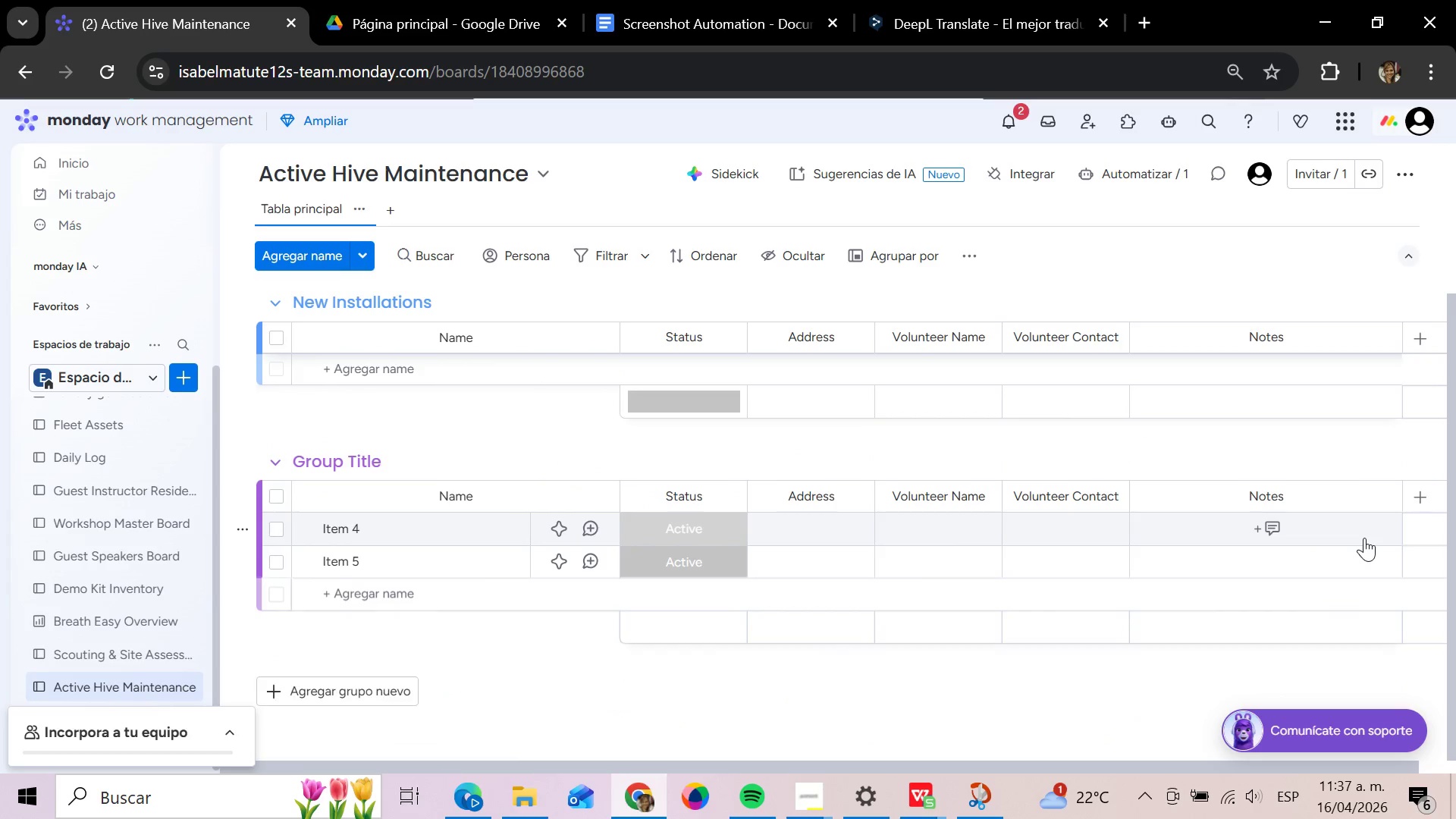 
scroll: coordinate [1365, 538], scroll_direction: up, amount: 2.0
 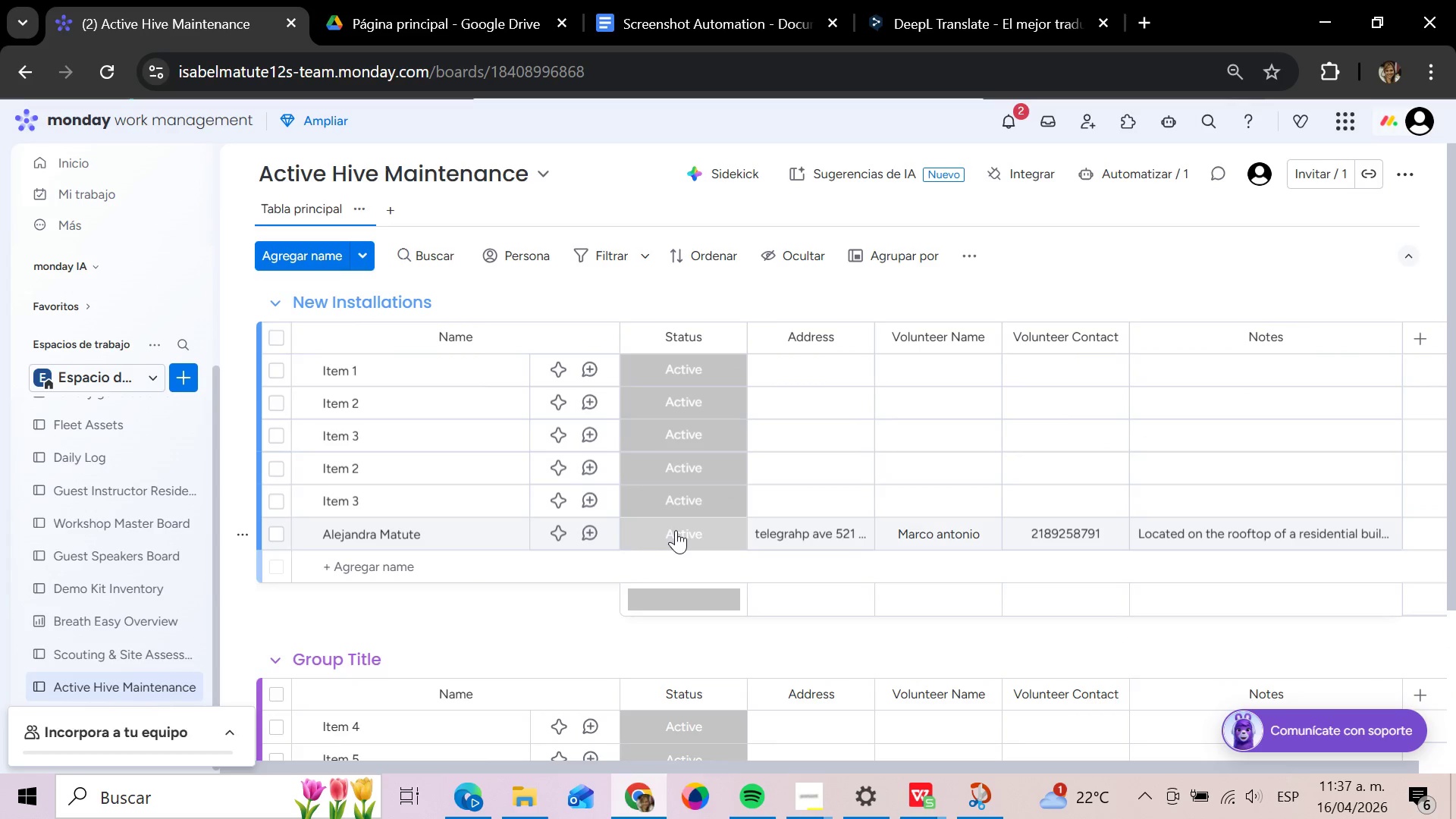 
left_click([676, 530])
 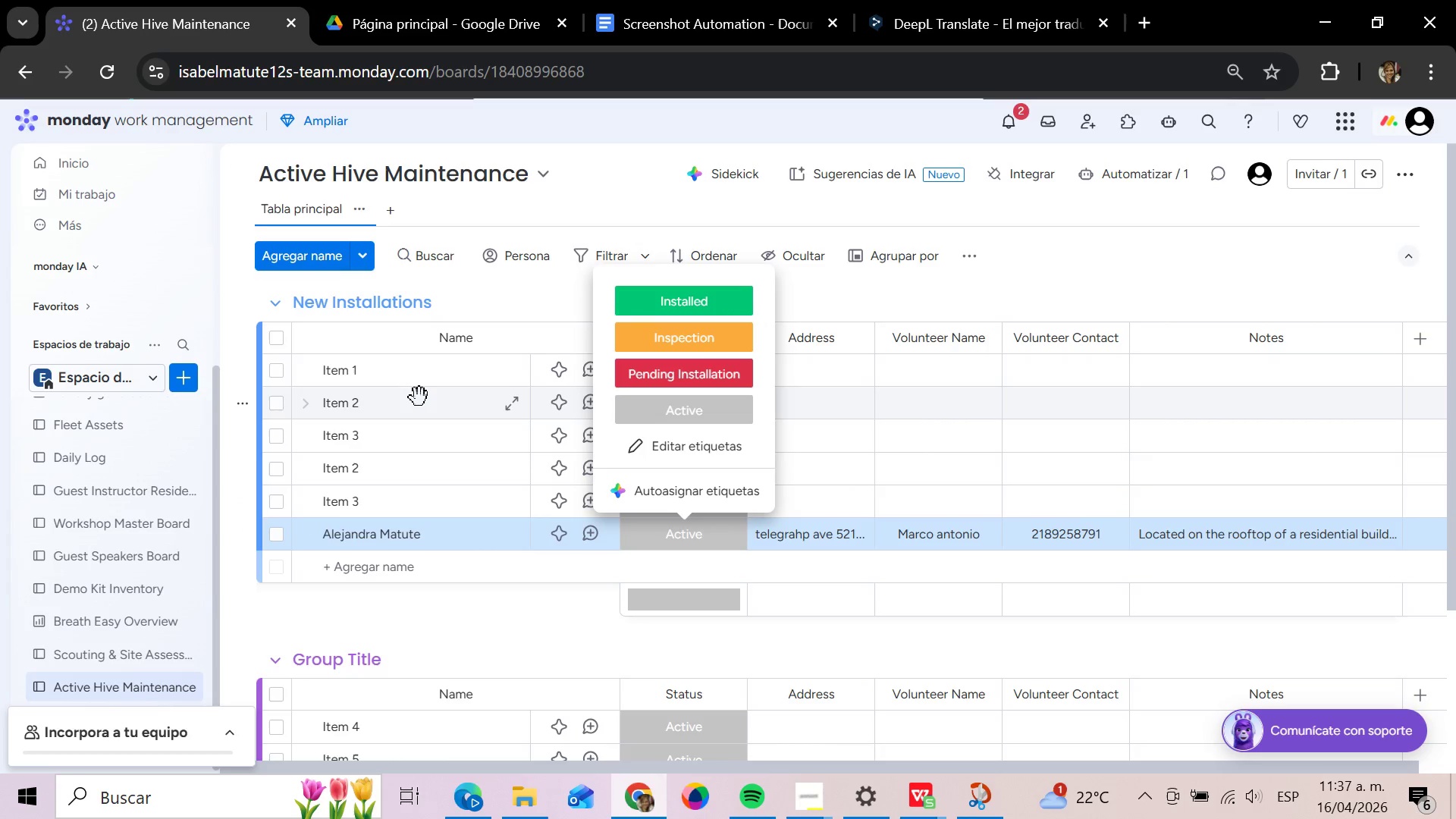 
wait(27.0)
 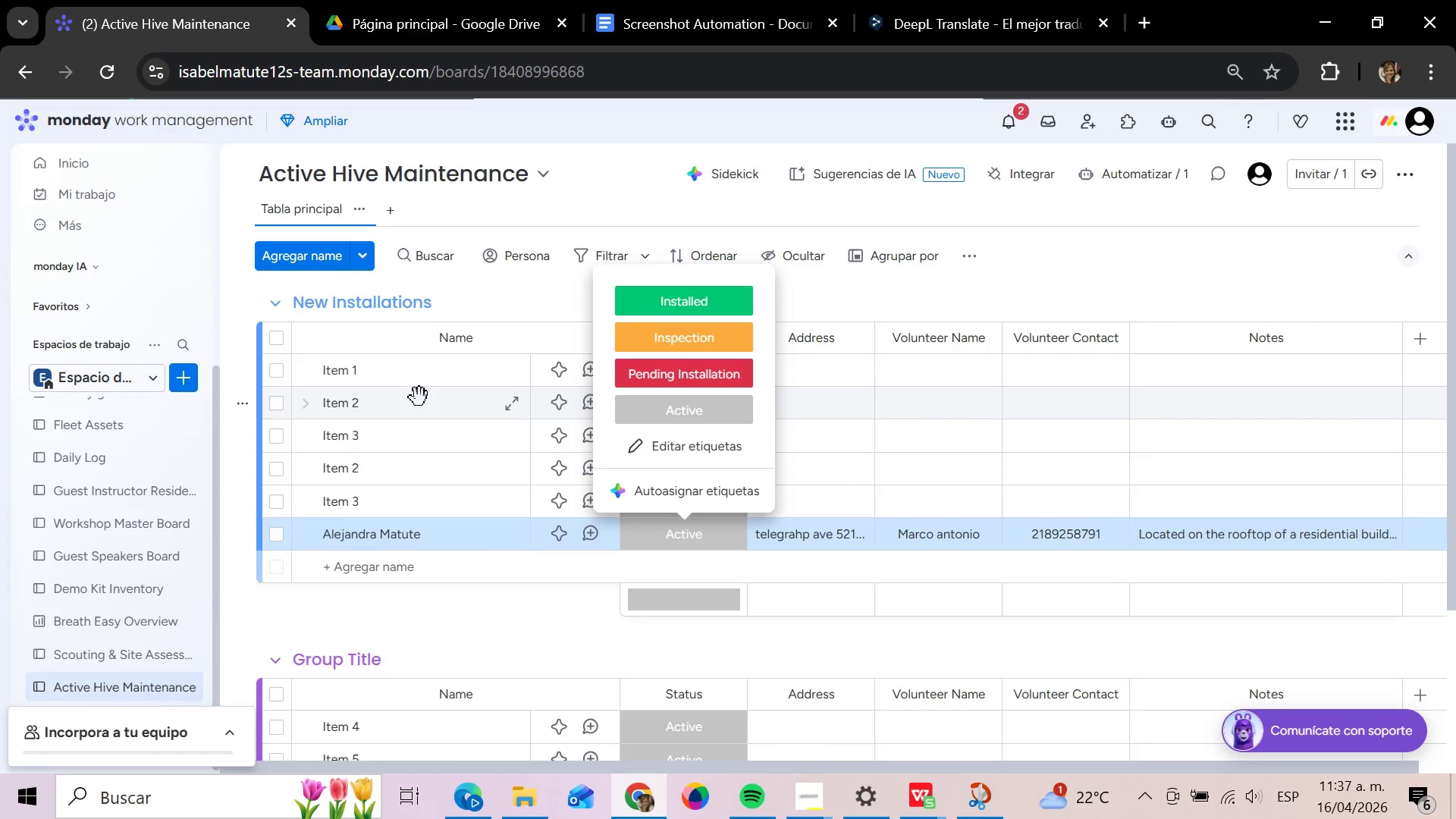 
left_click([136, 657])
 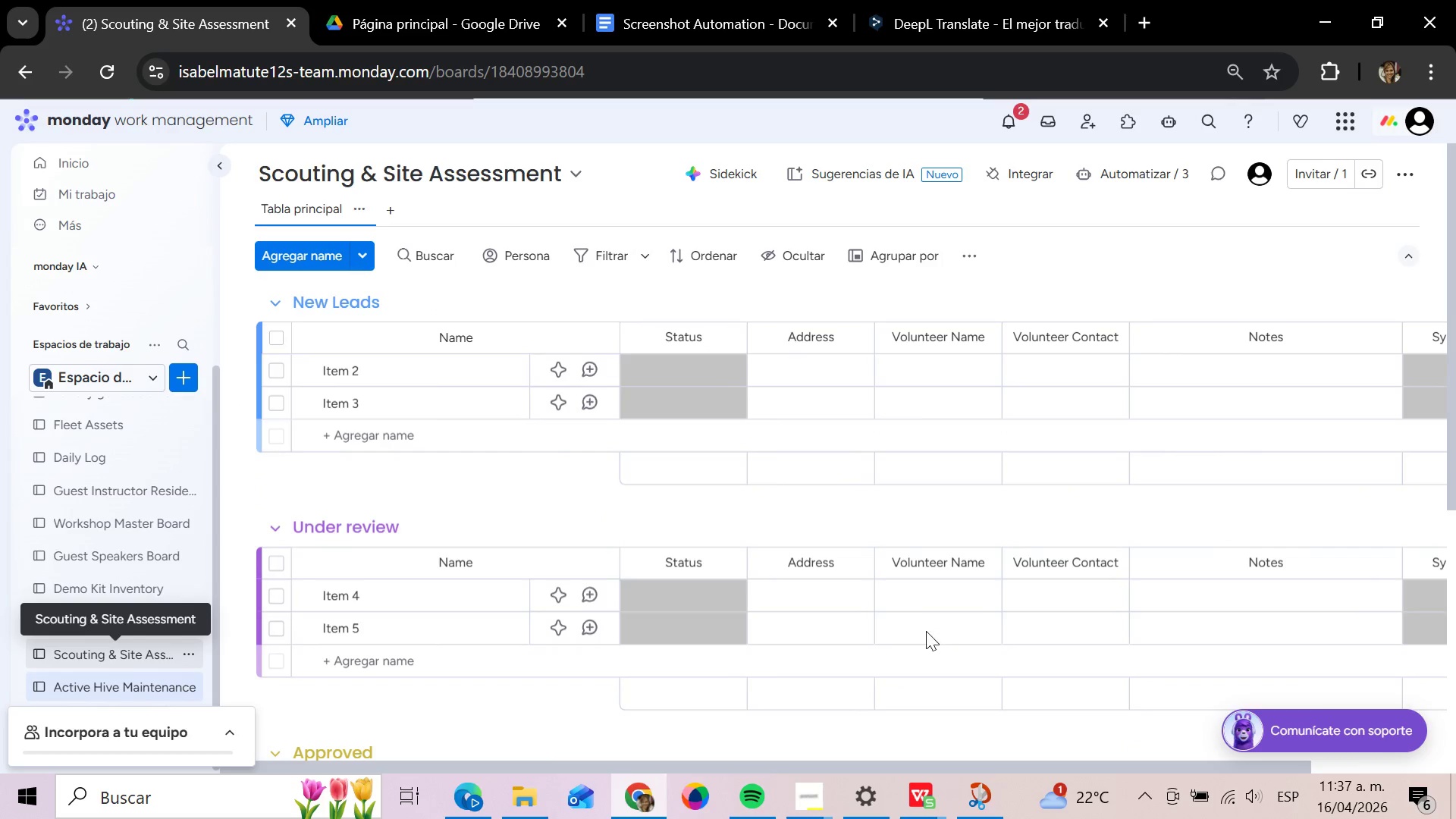 
scroll: coordinate [824, 598], scroll_direction: up, amount: 12.0
 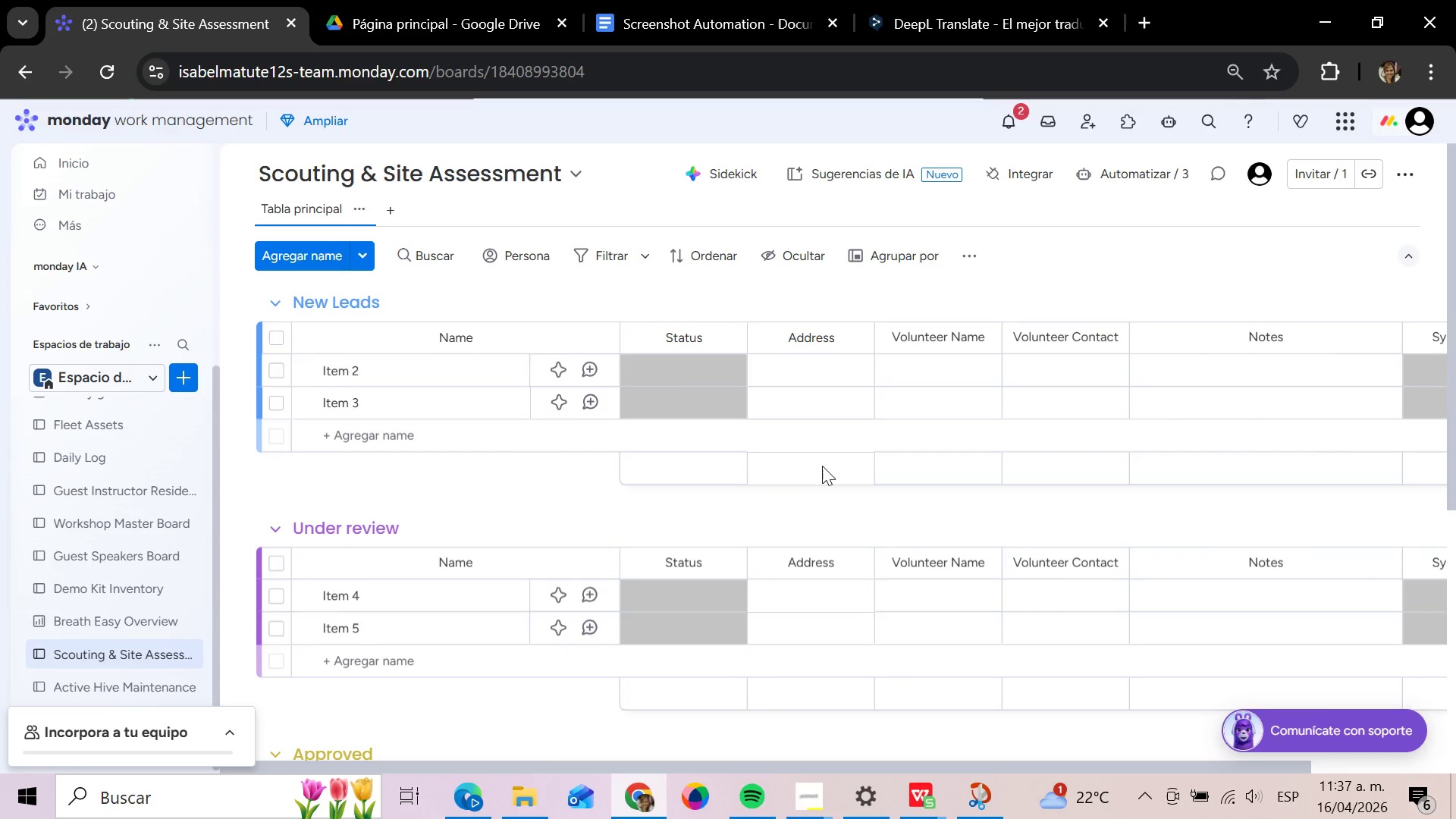 
scroll: coordinate [824, 549], scroll_direction: down, amount: 6.0
 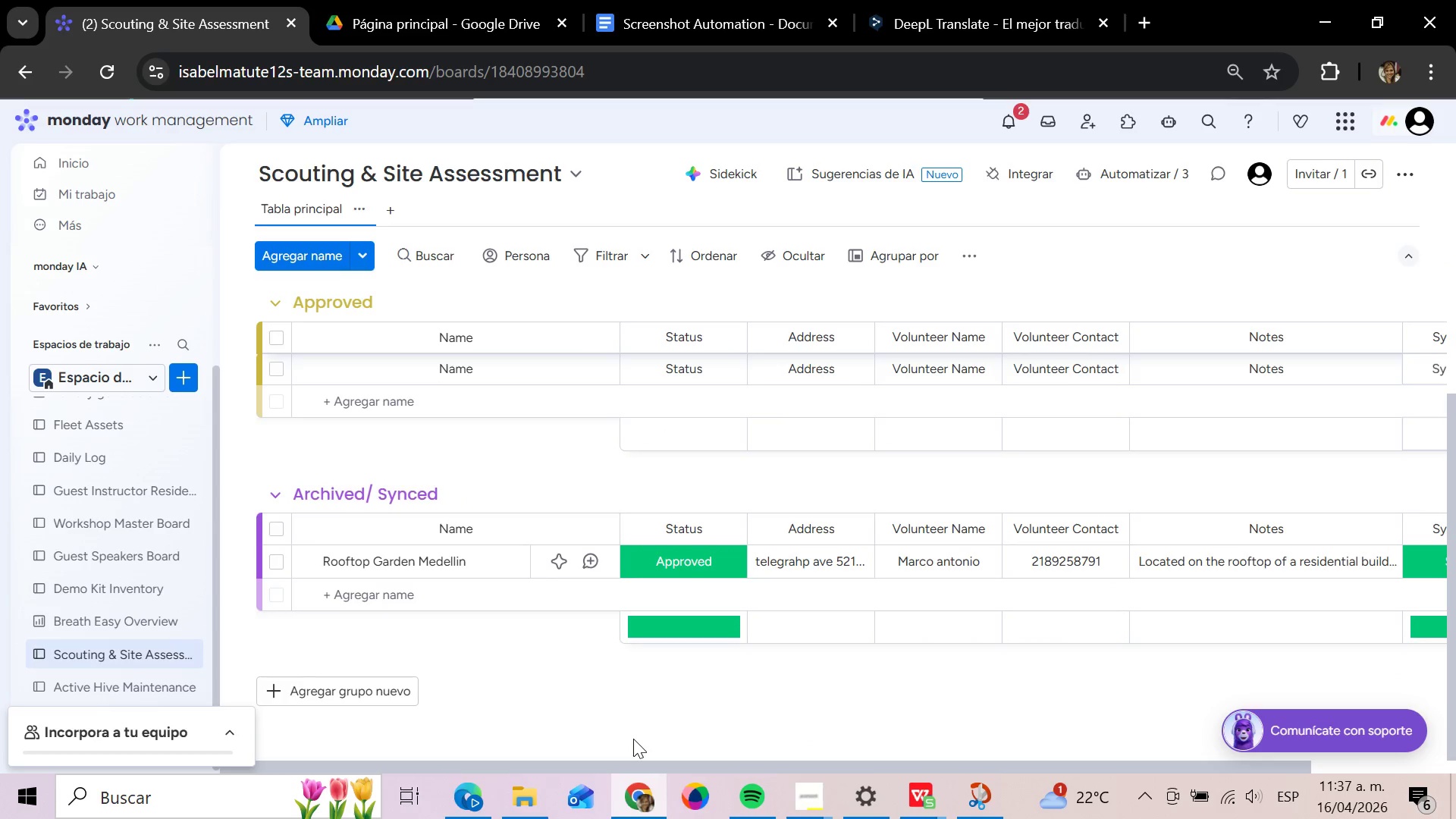 
wait(5.94)
 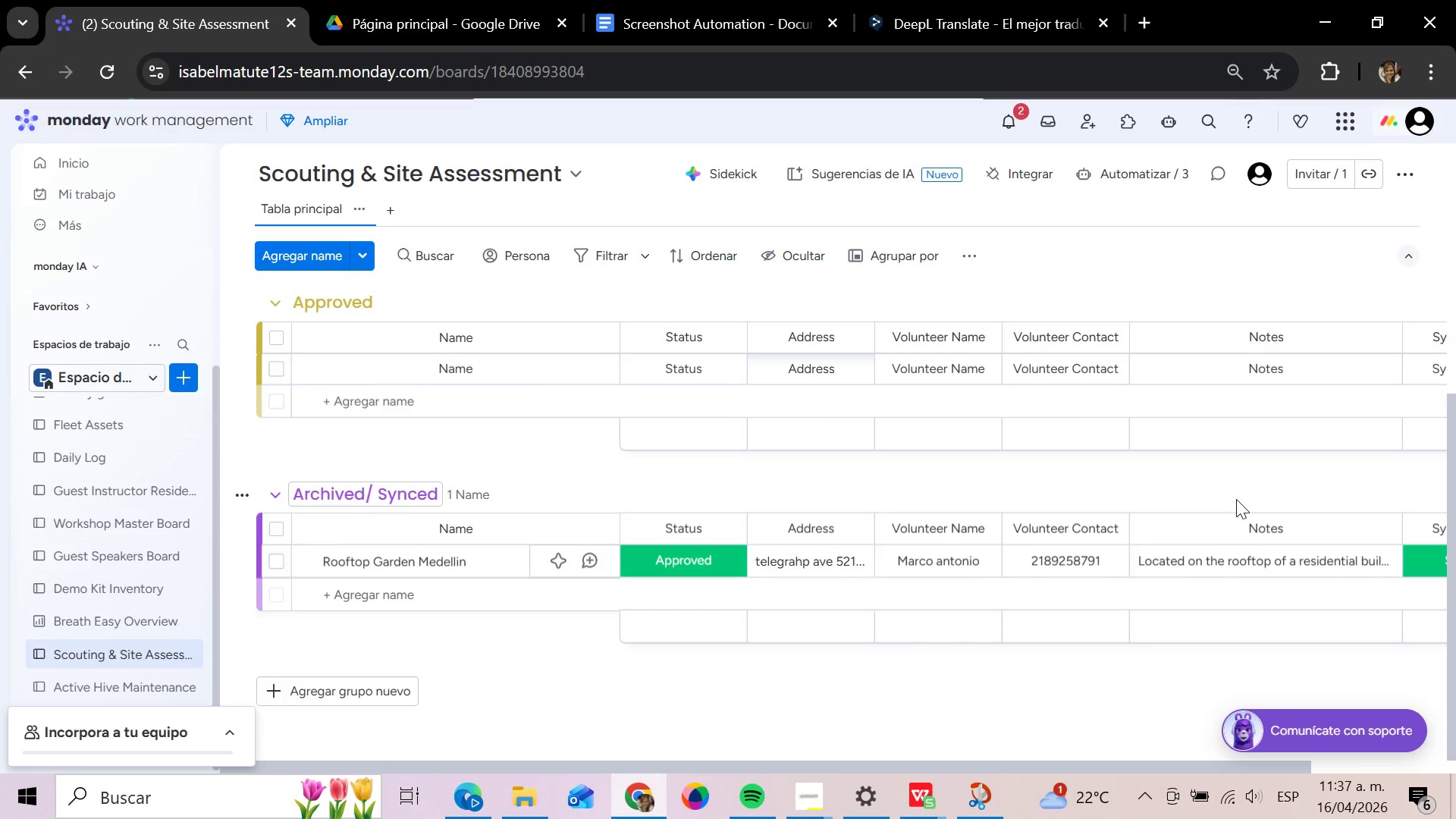 
left_click_drag(start_coordinate=[531, 770], to_coordinate=[862, 764])
 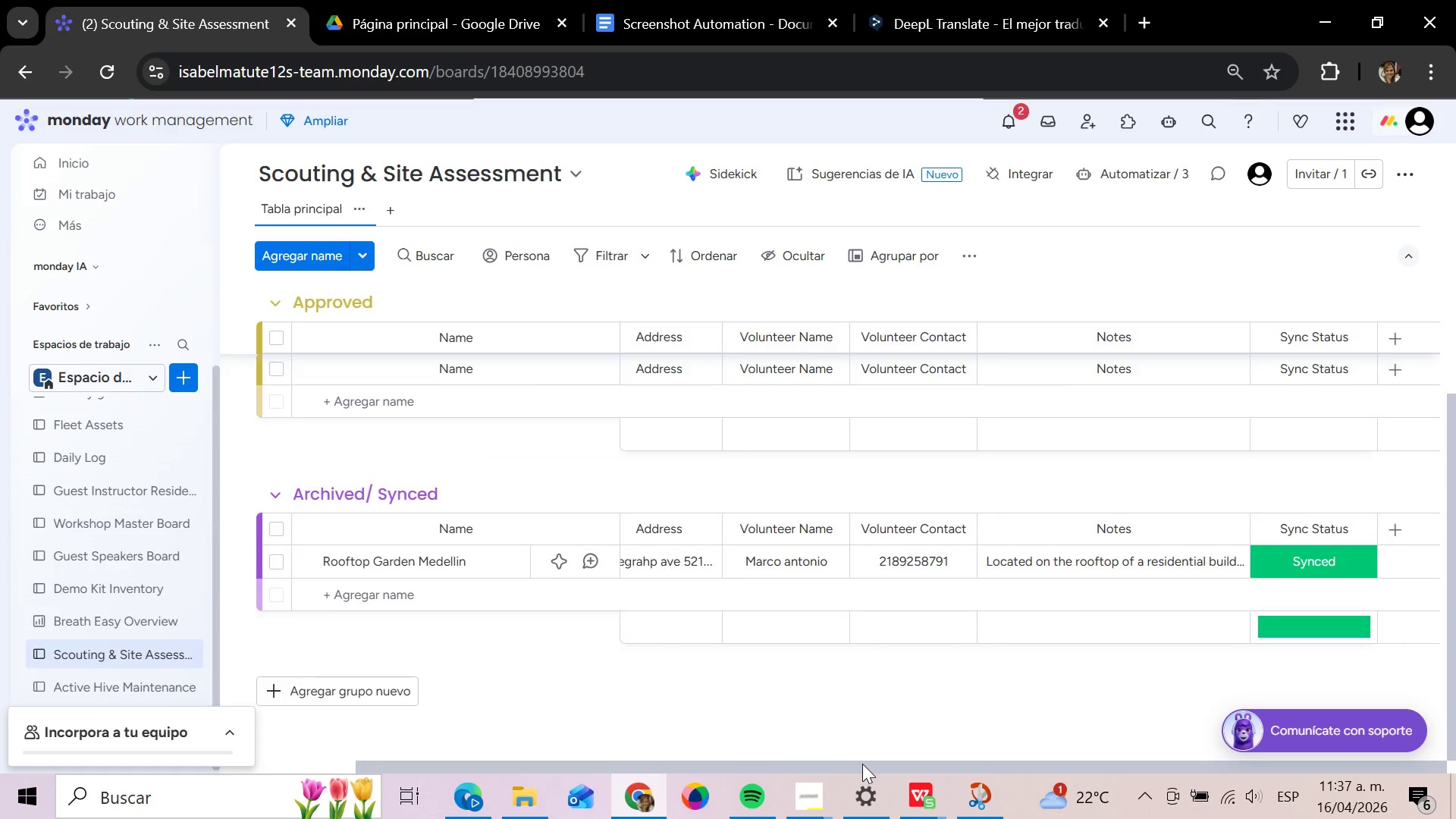 
wait(8.32)
 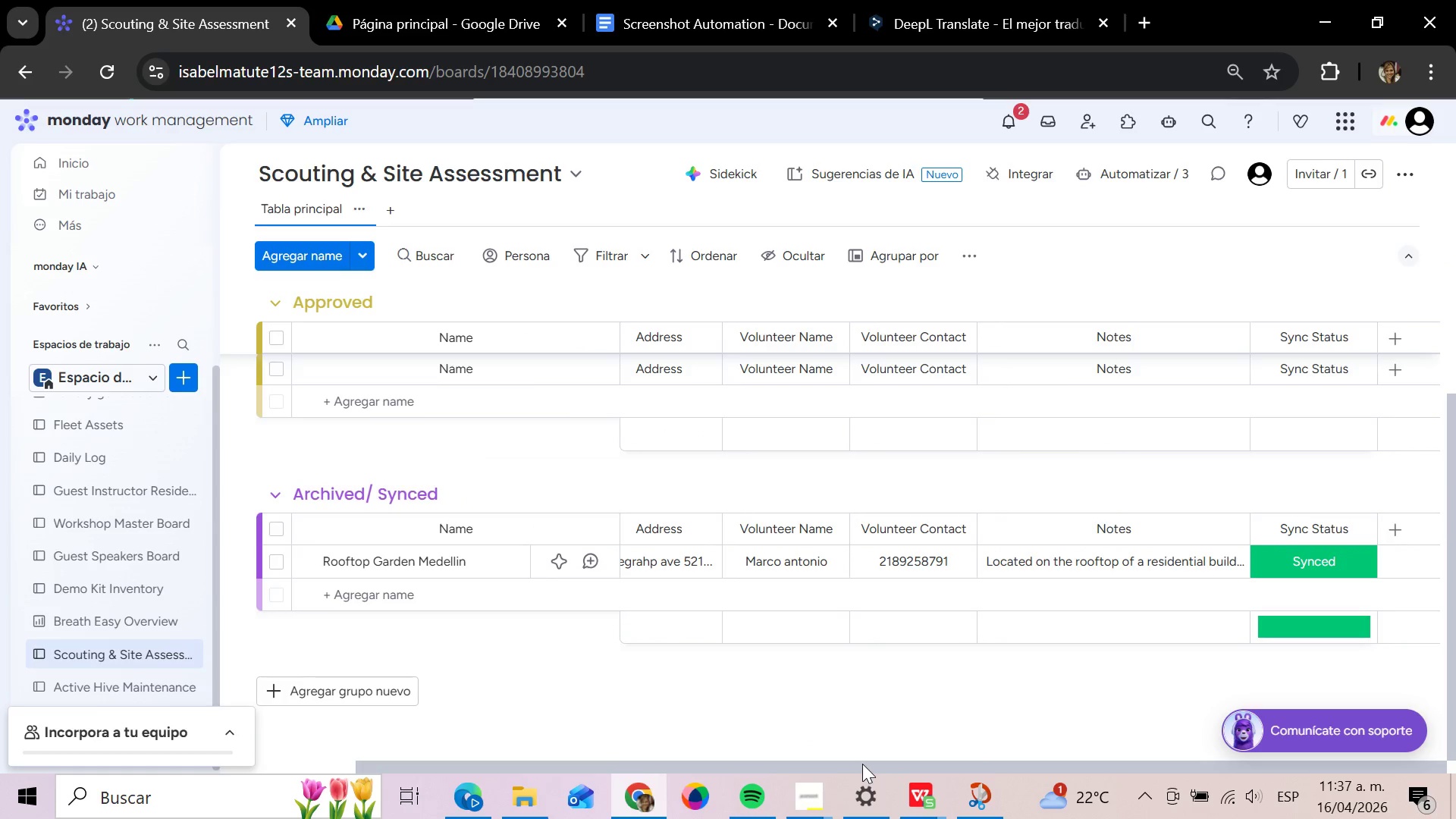 
mouse_move([1011, 143])
 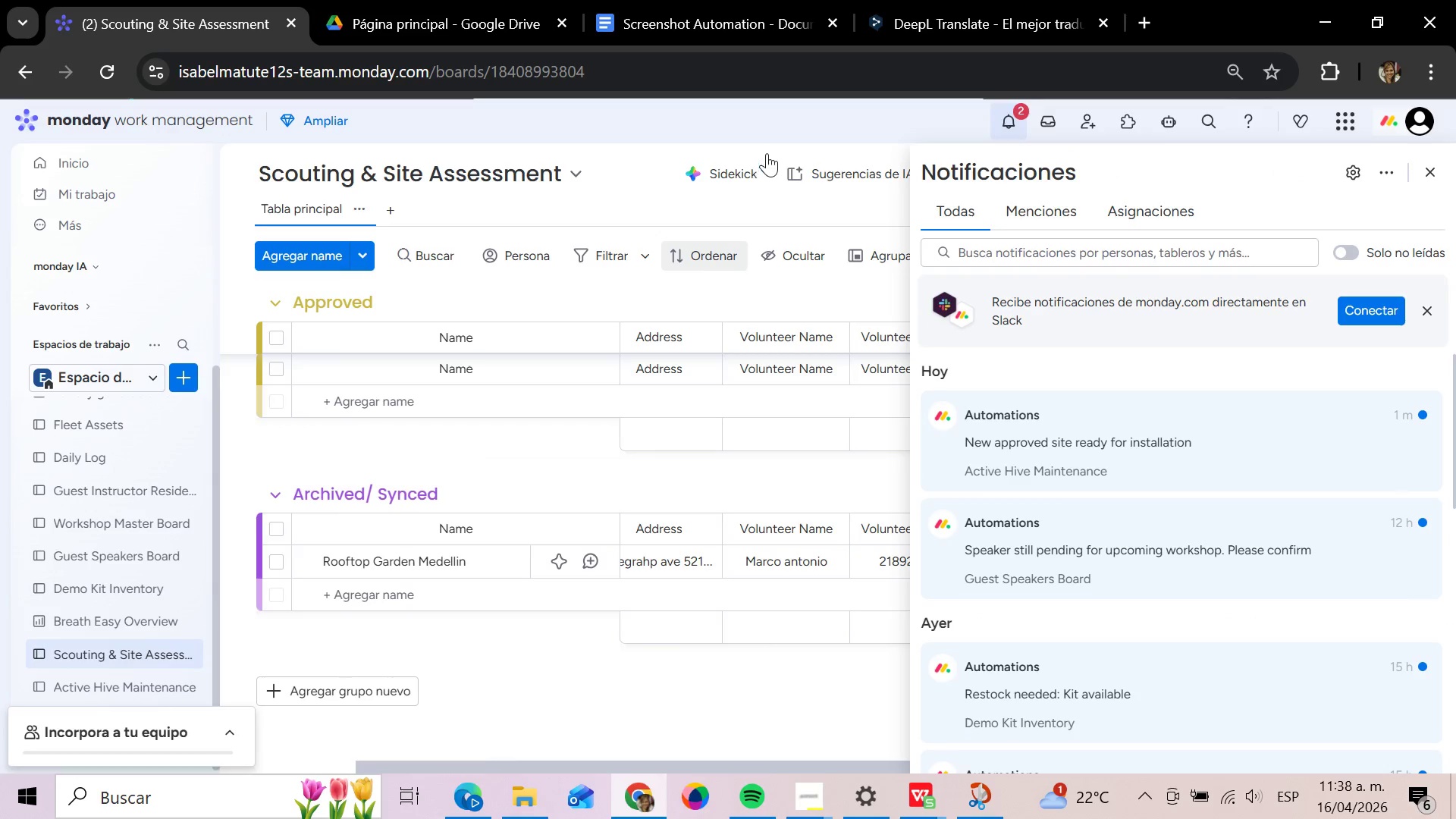 
left_click([604, 199])
 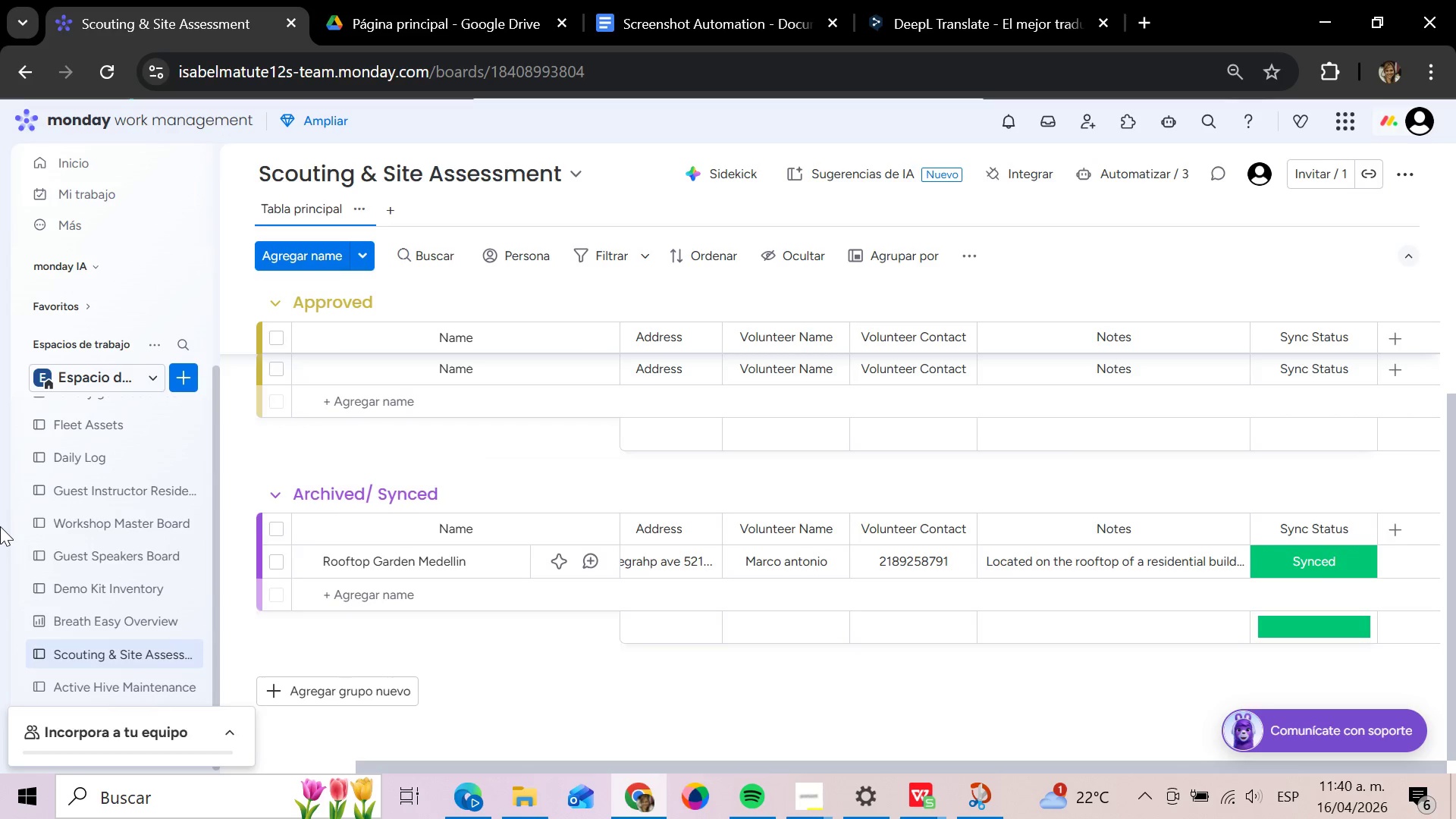 
wait(137.59)
 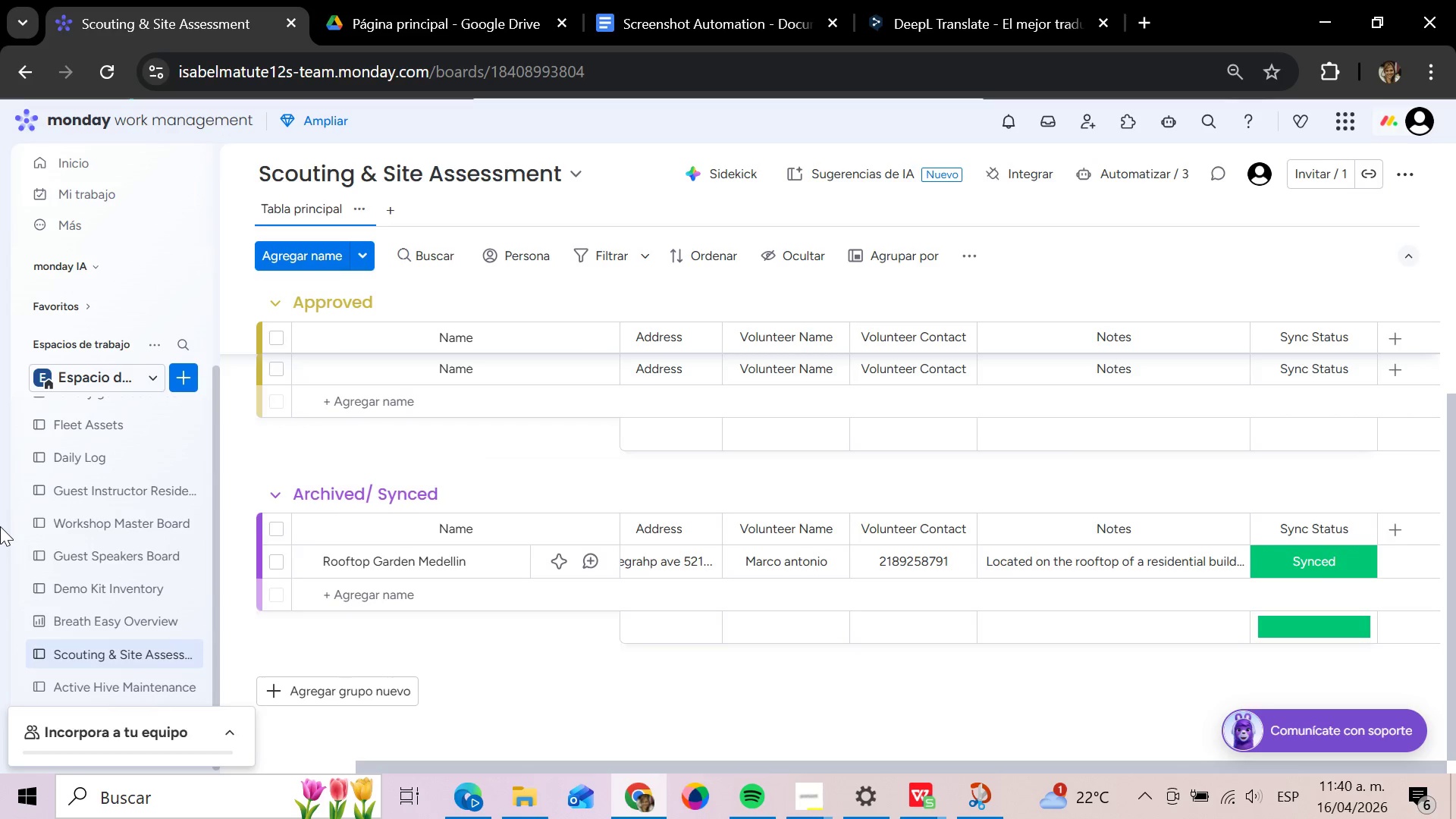 
scroll: coordinate [643, 613], scroll_direction: up, amount: 14.0
 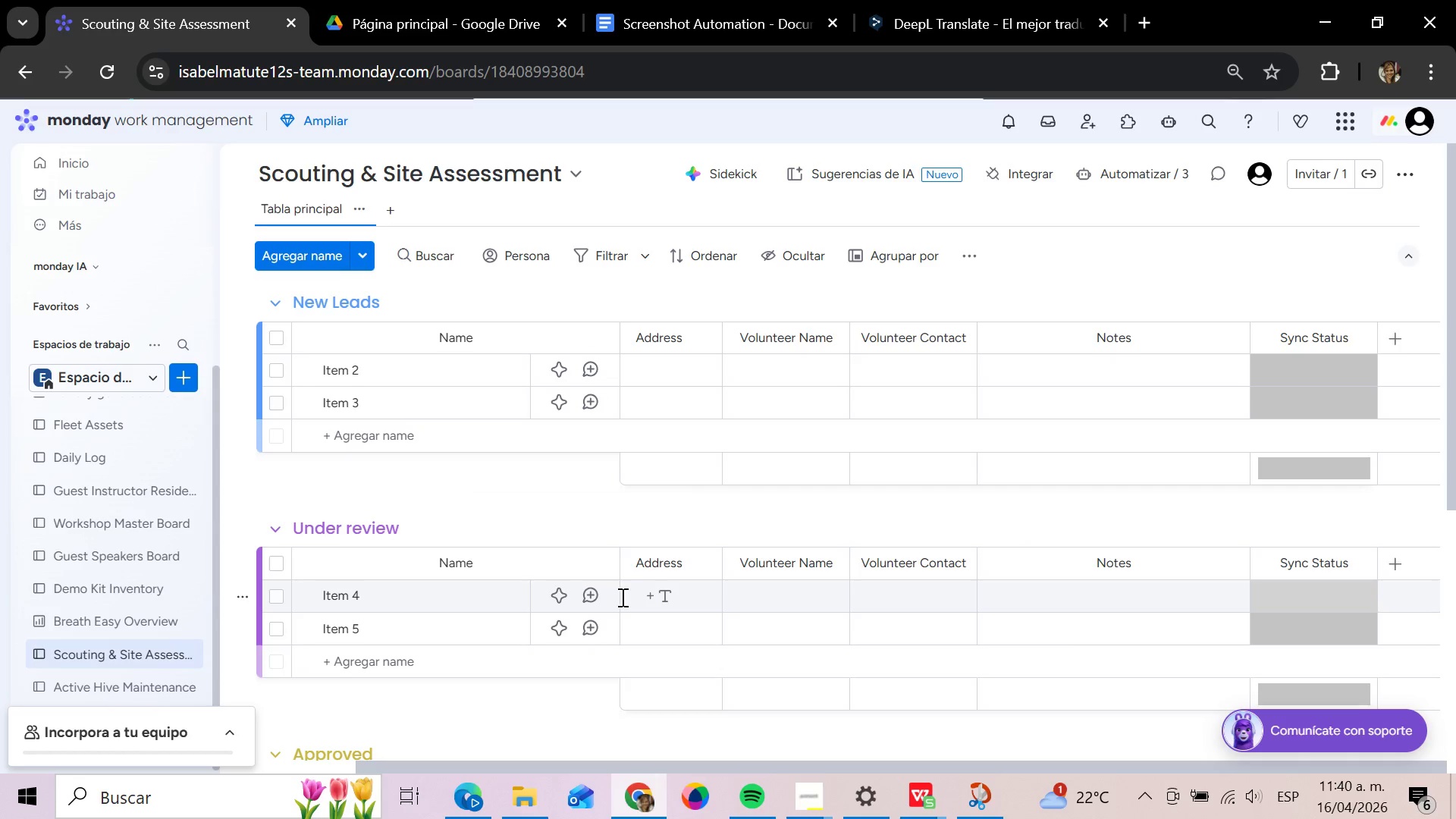 
wait(28.9)
 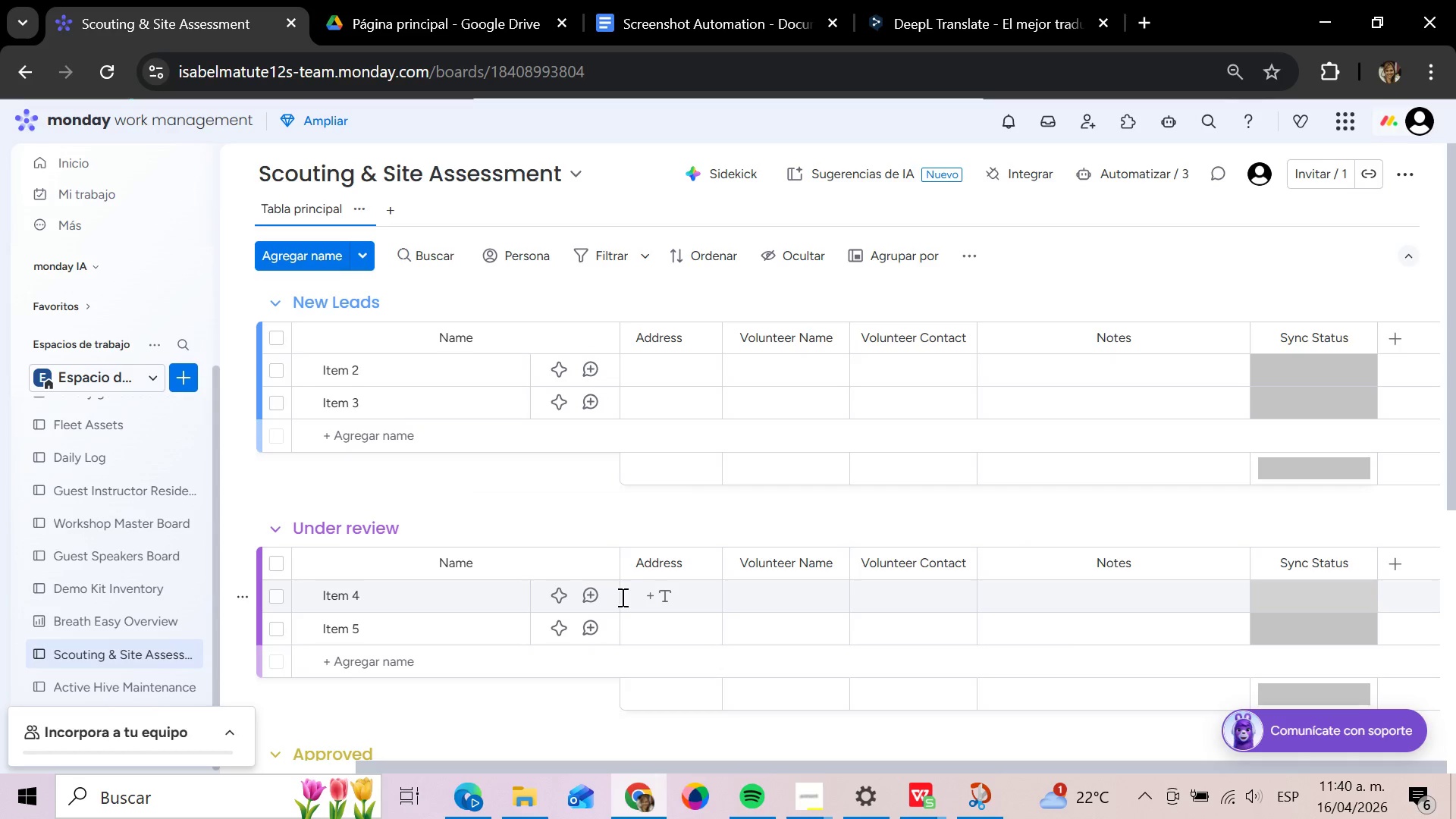 
left_click_drag(start_coordinate=[312, 211], to_coordinate=[318, 211])
 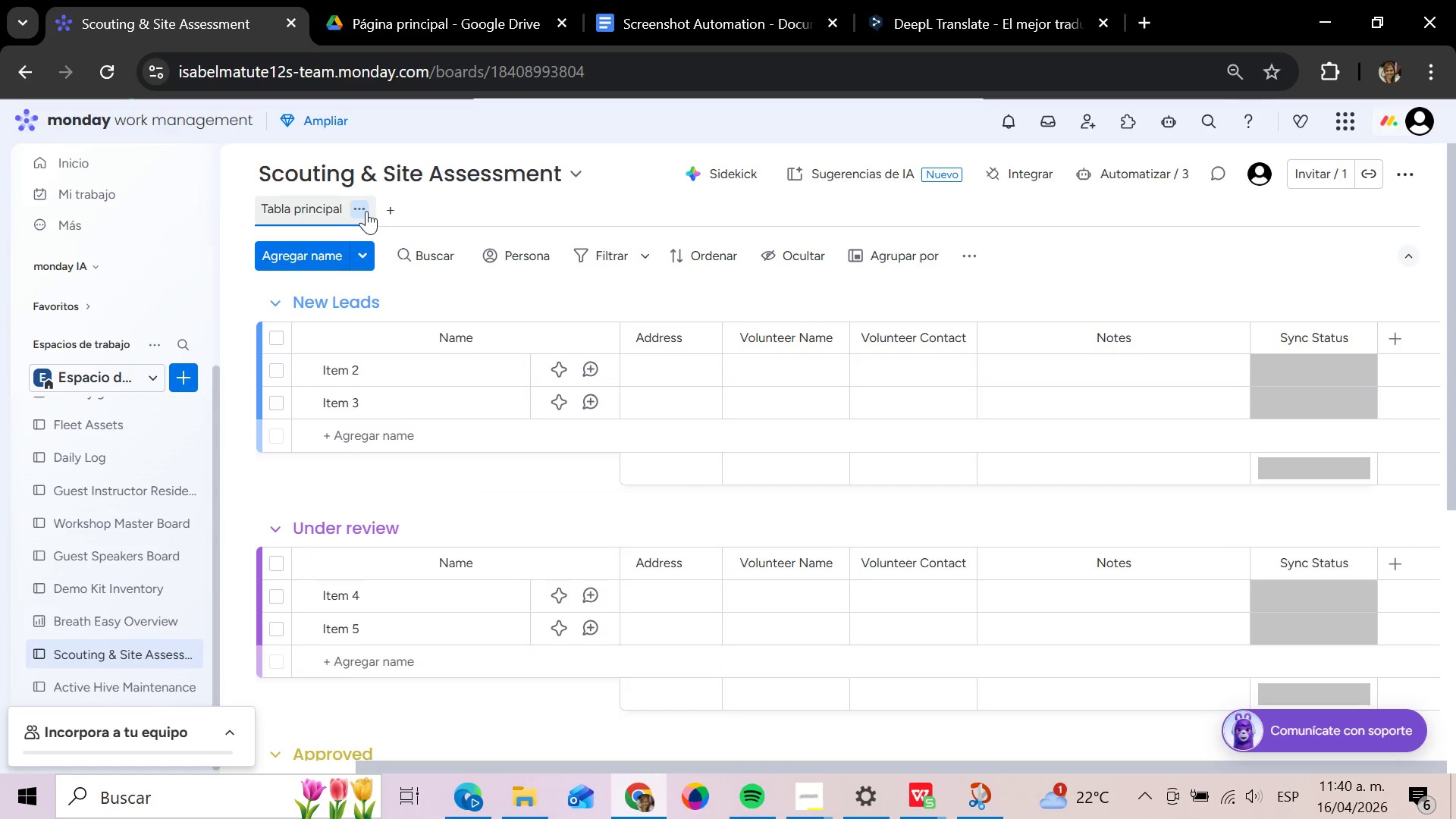 
left_click([366, 211])
 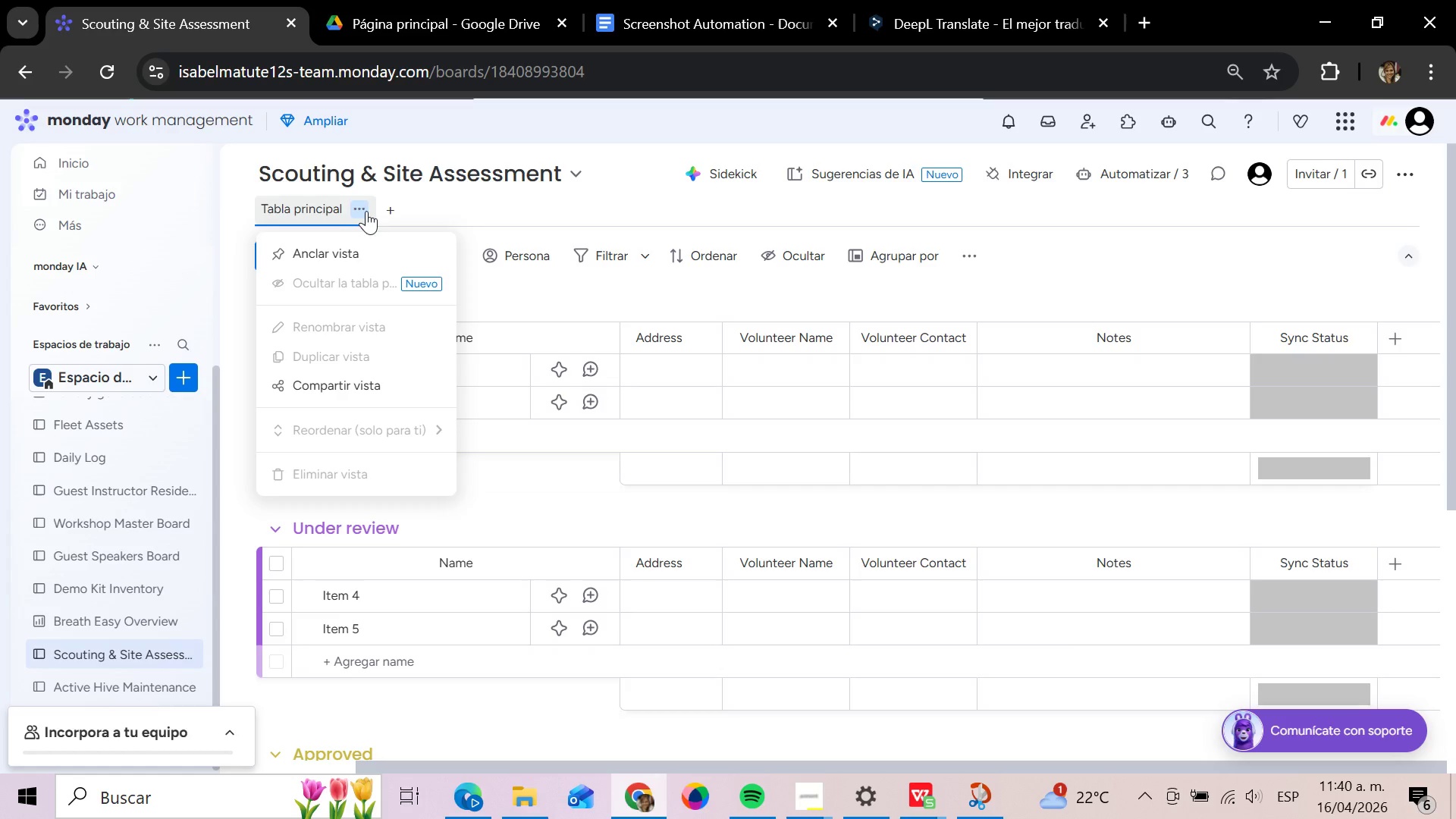 
left_click([295, 210])
 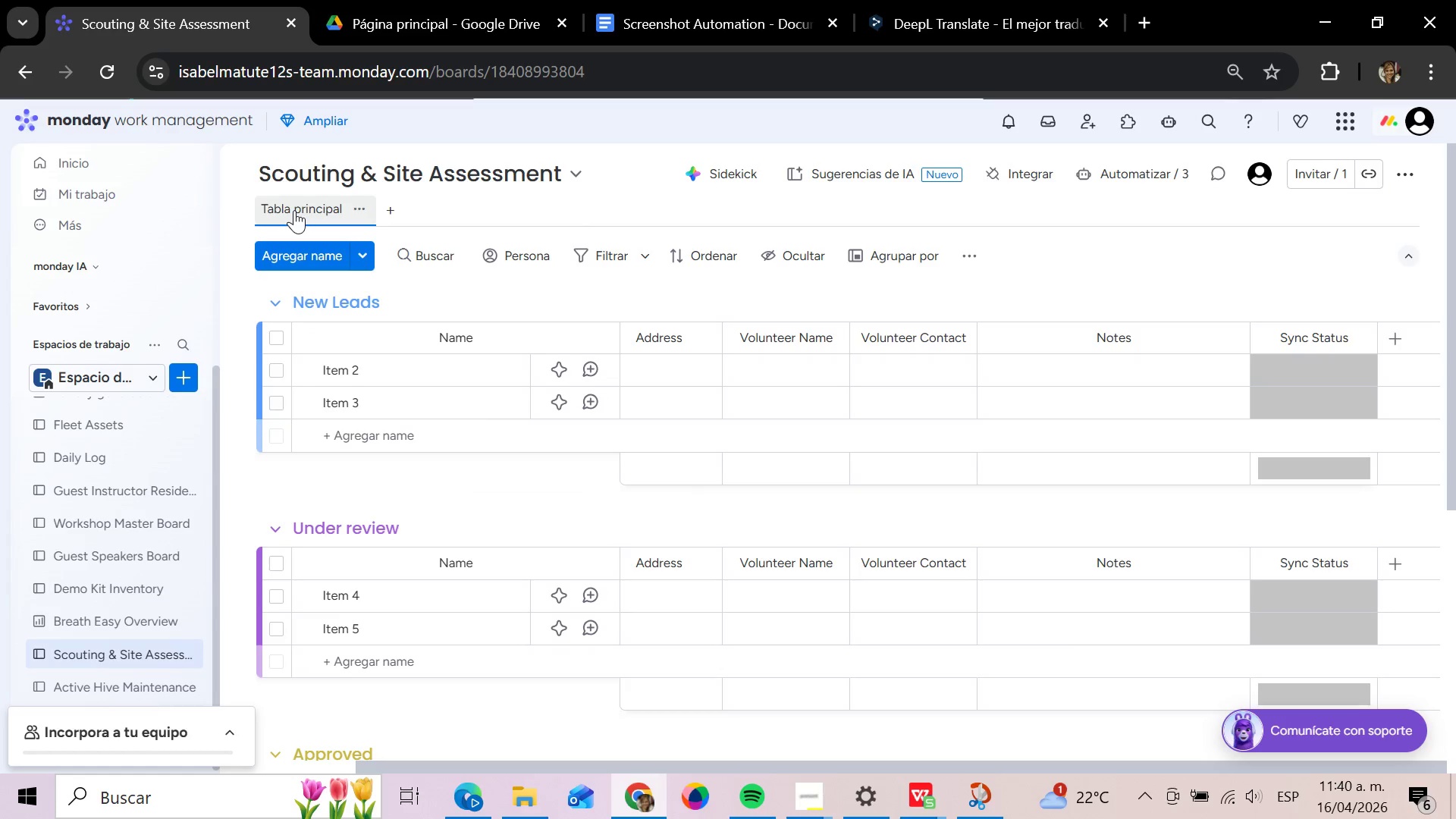 
left_click([294, 210])
 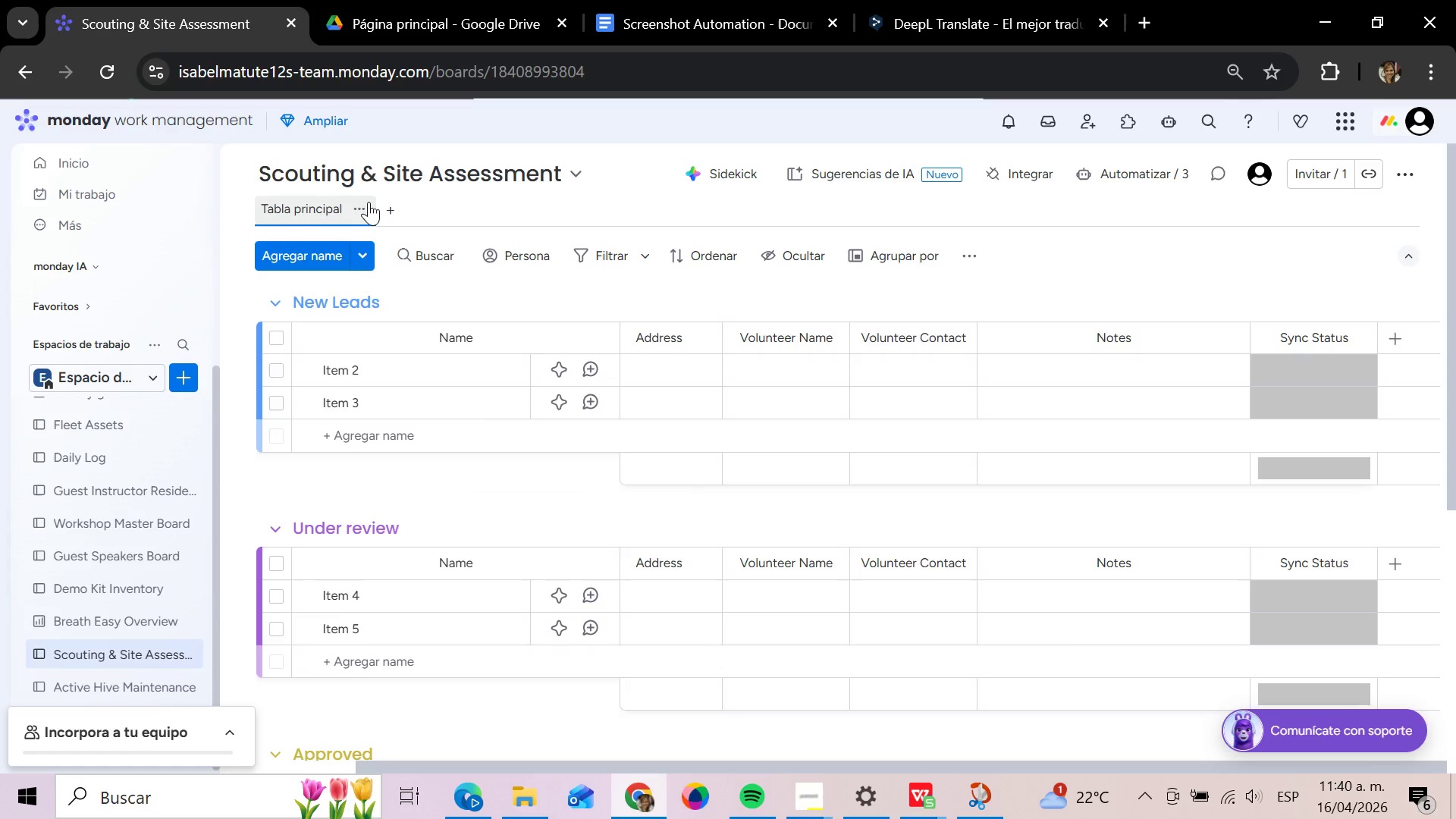 
mouse_move([375, 218])
 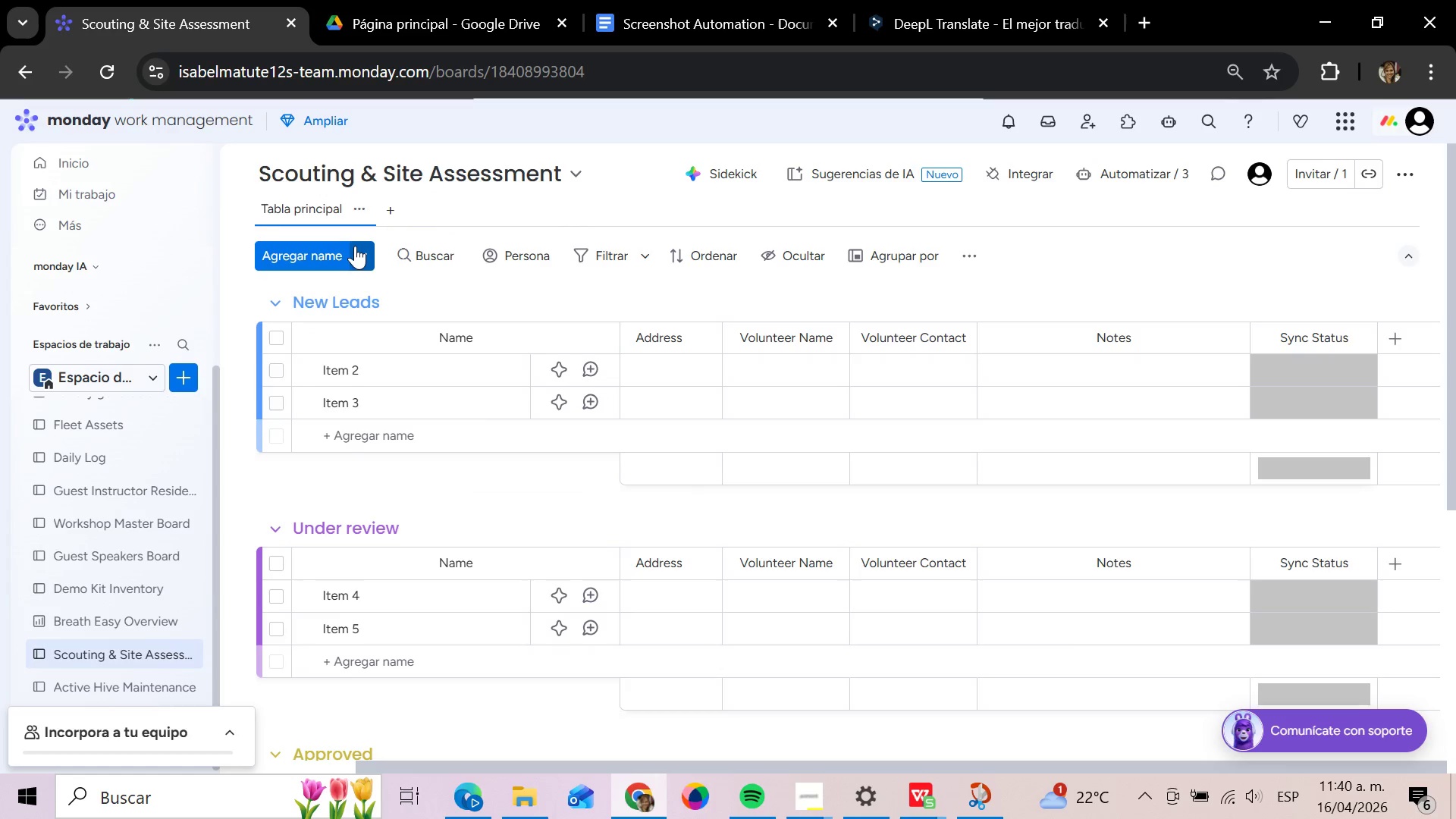 
left_click([355, 246])
 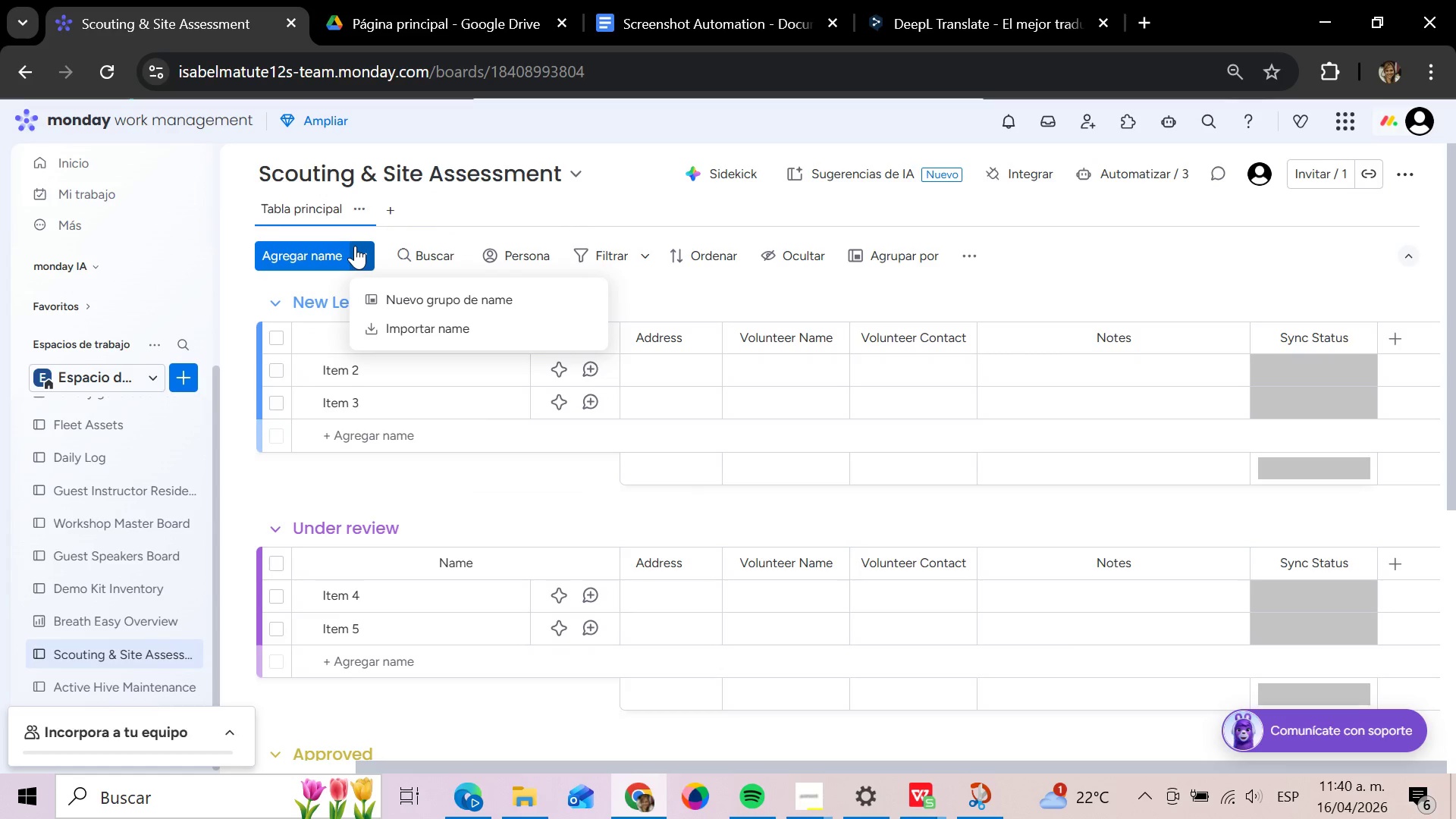 
left_click([355, 246])
 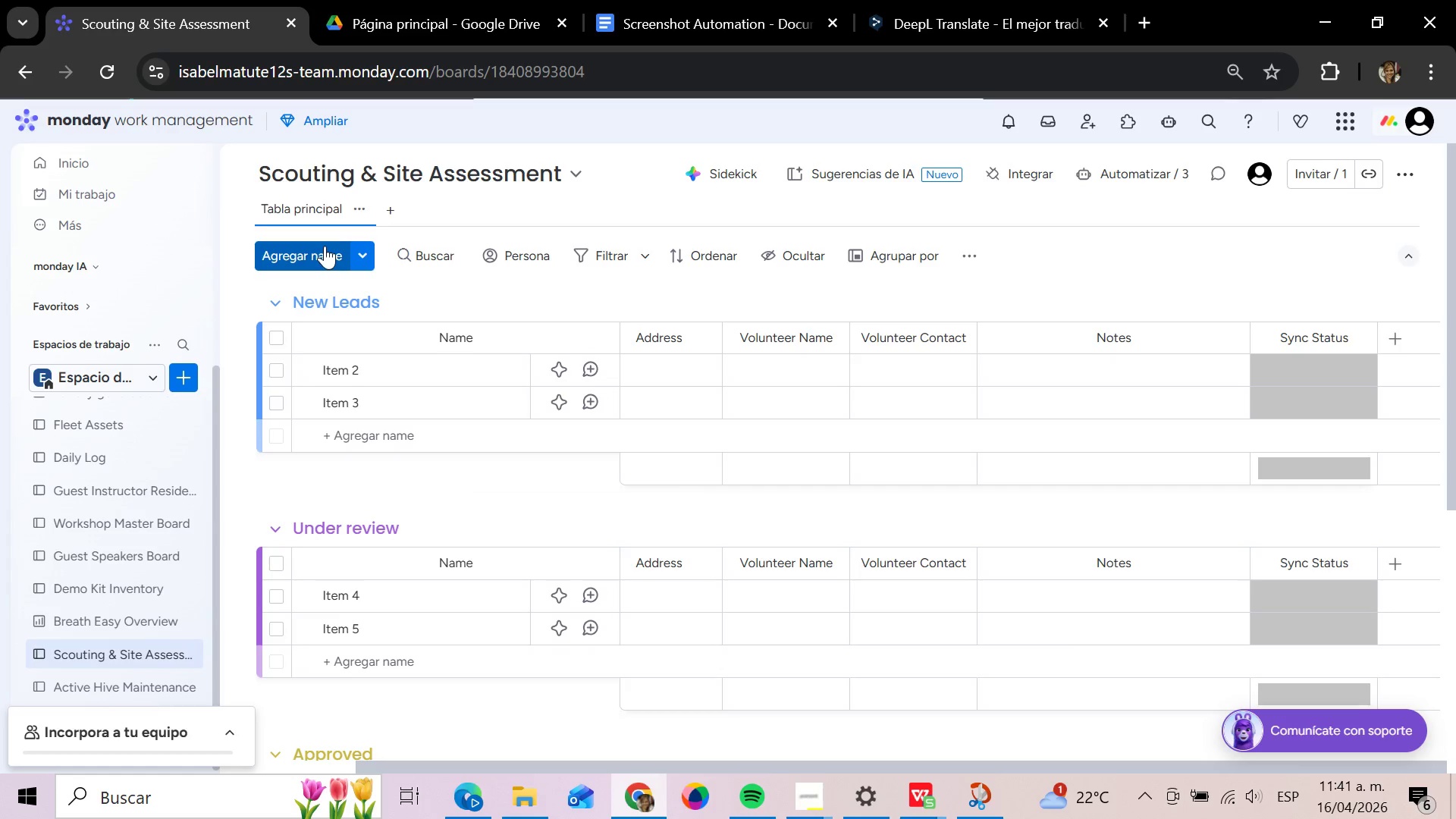 
wait(27.94)
 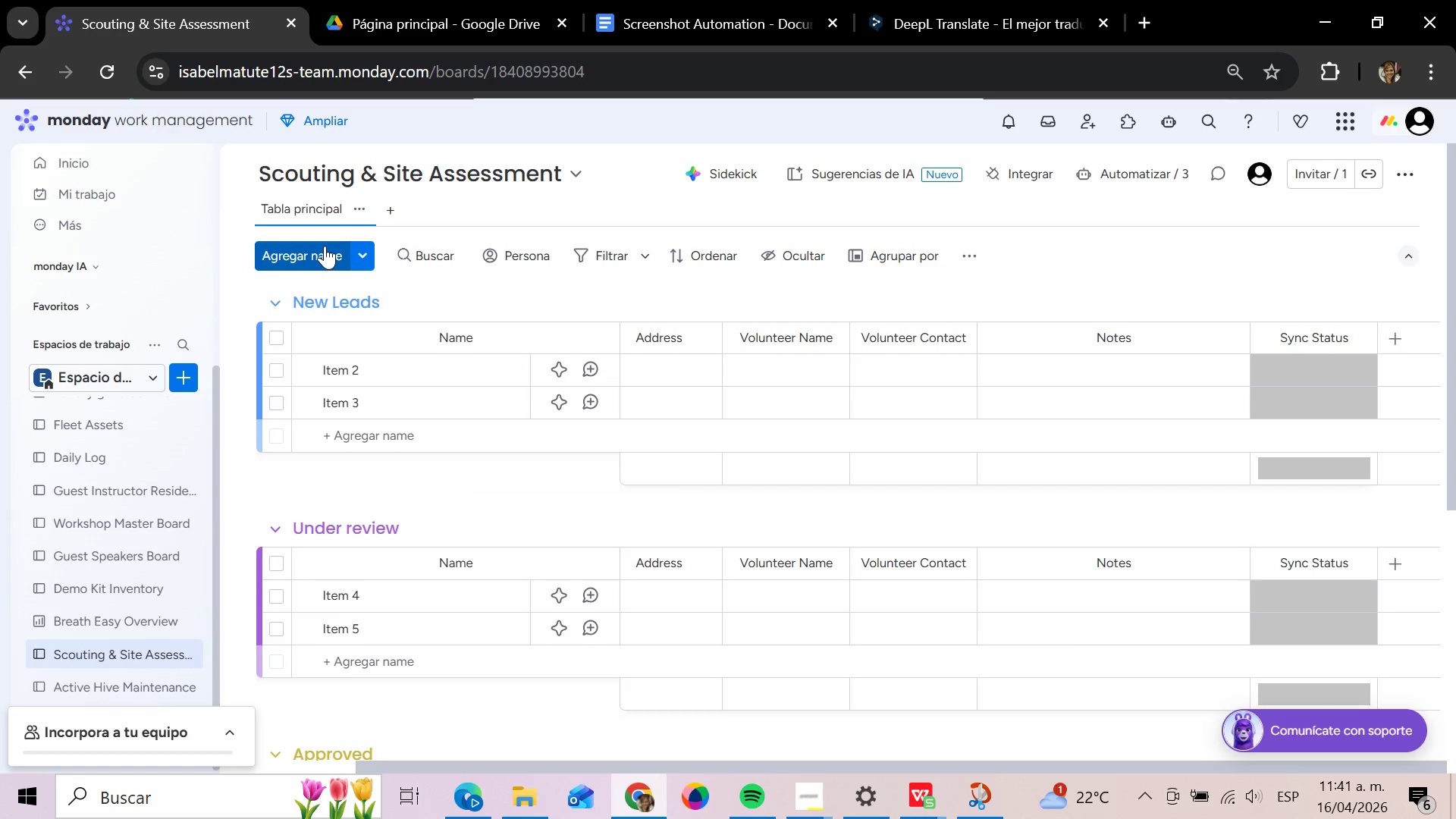 
scroll: coordinate [516, 559], scroll_direction: up, amount: 13.0
 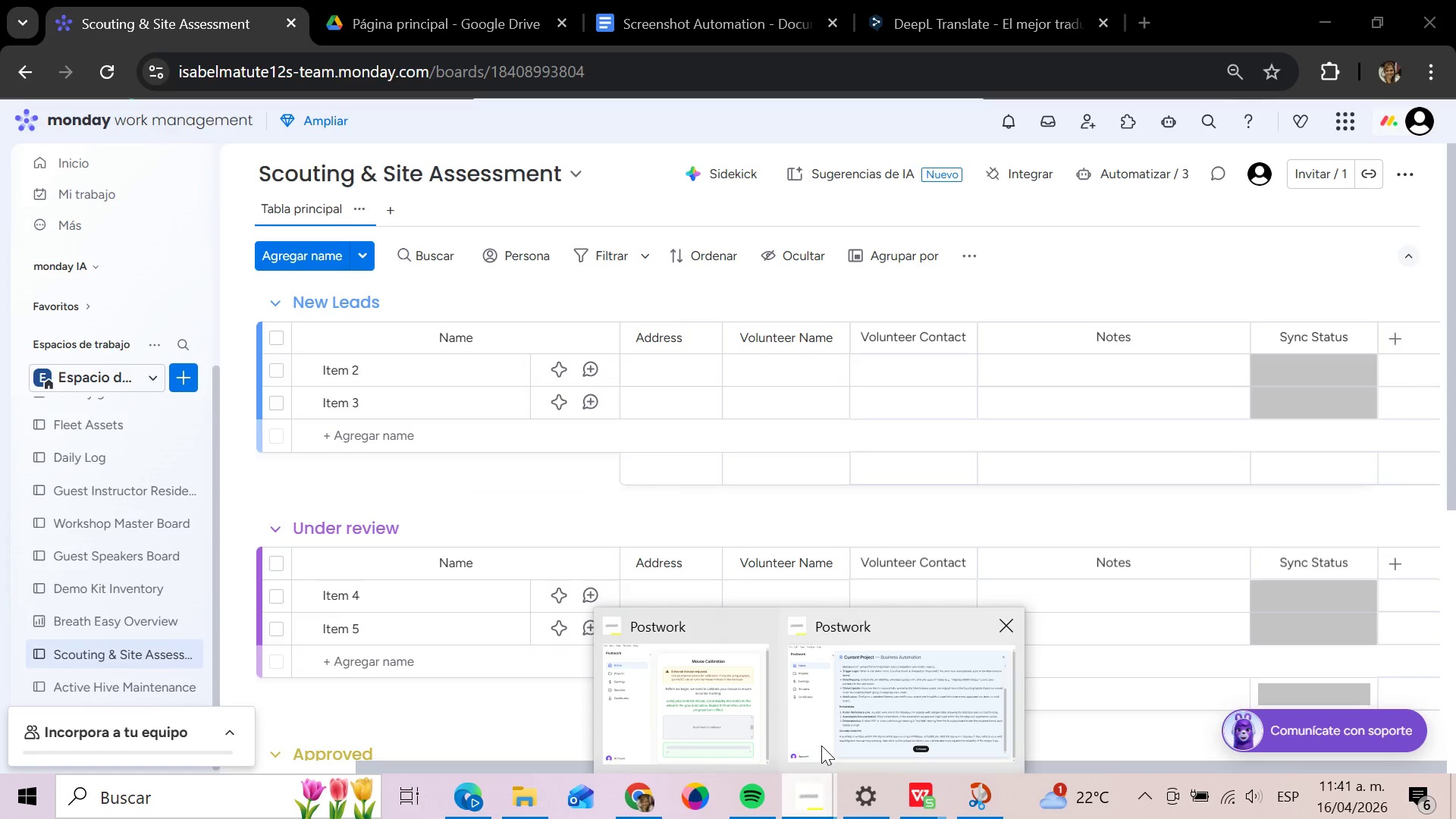 
left_click([827, 692])